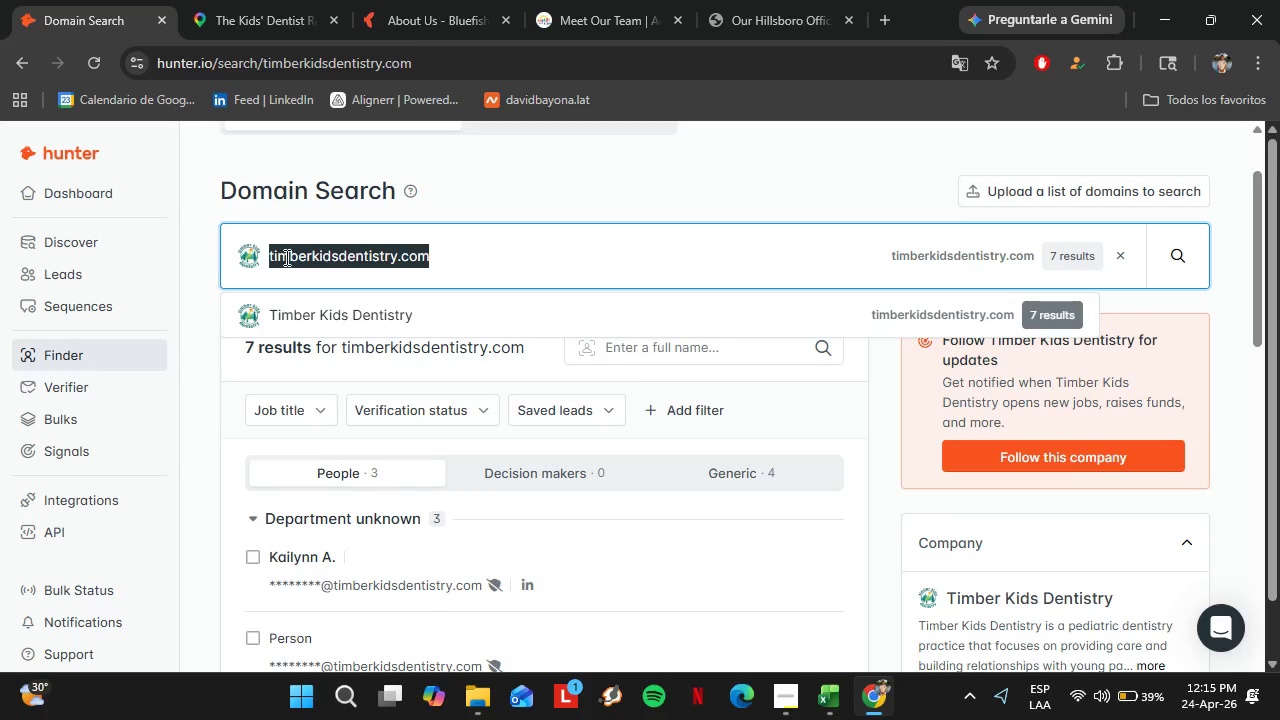 
key(Control+V)
 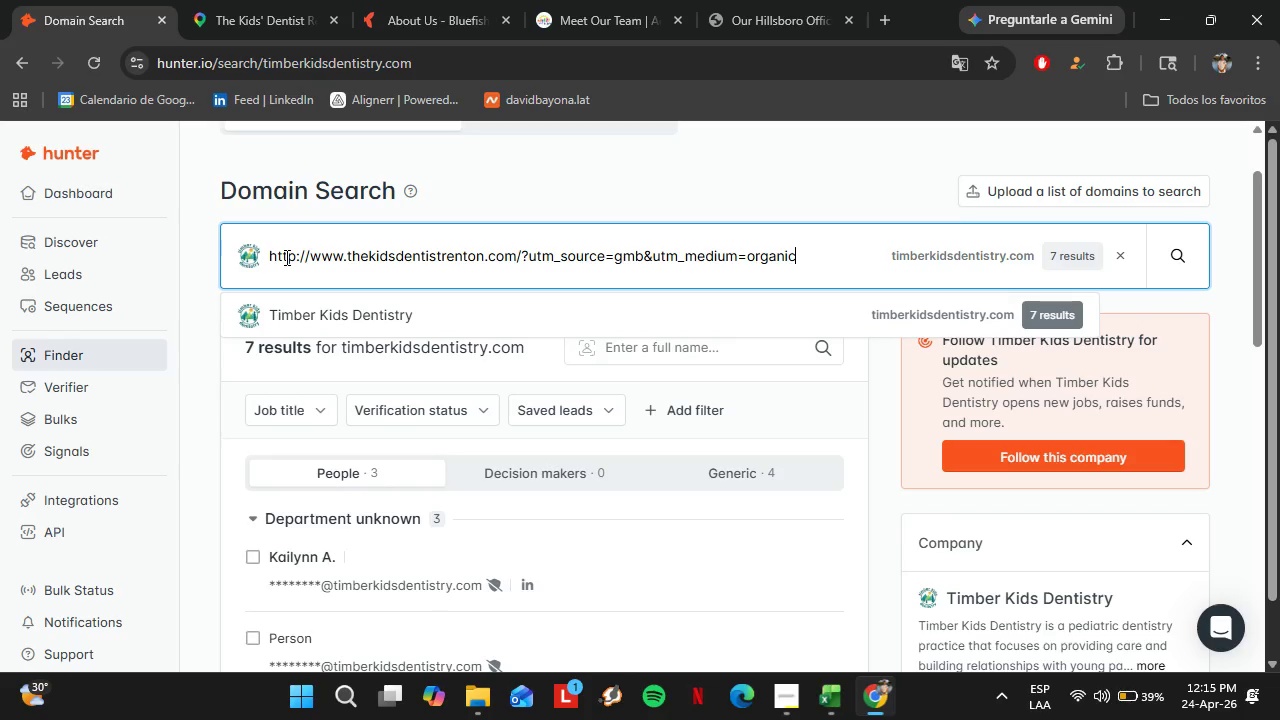 
key(Enter)
 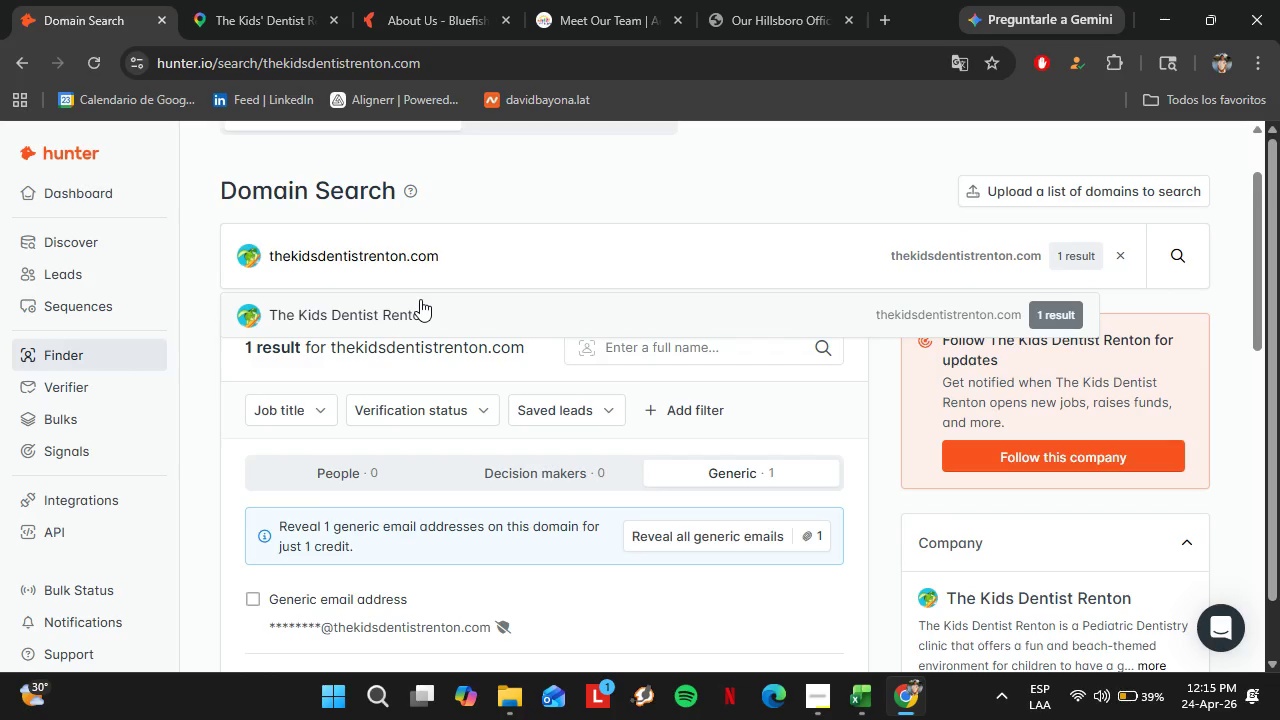 
left_click([424, 306])
 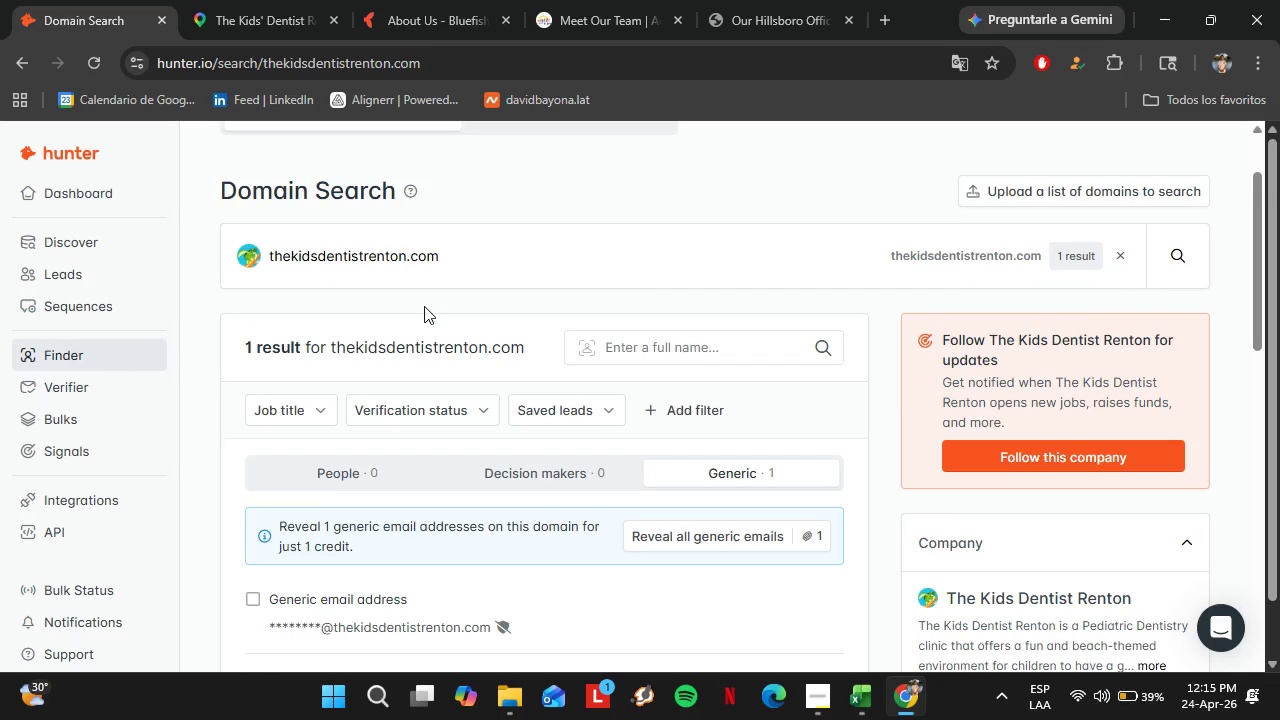 
left_click([303, 0])
 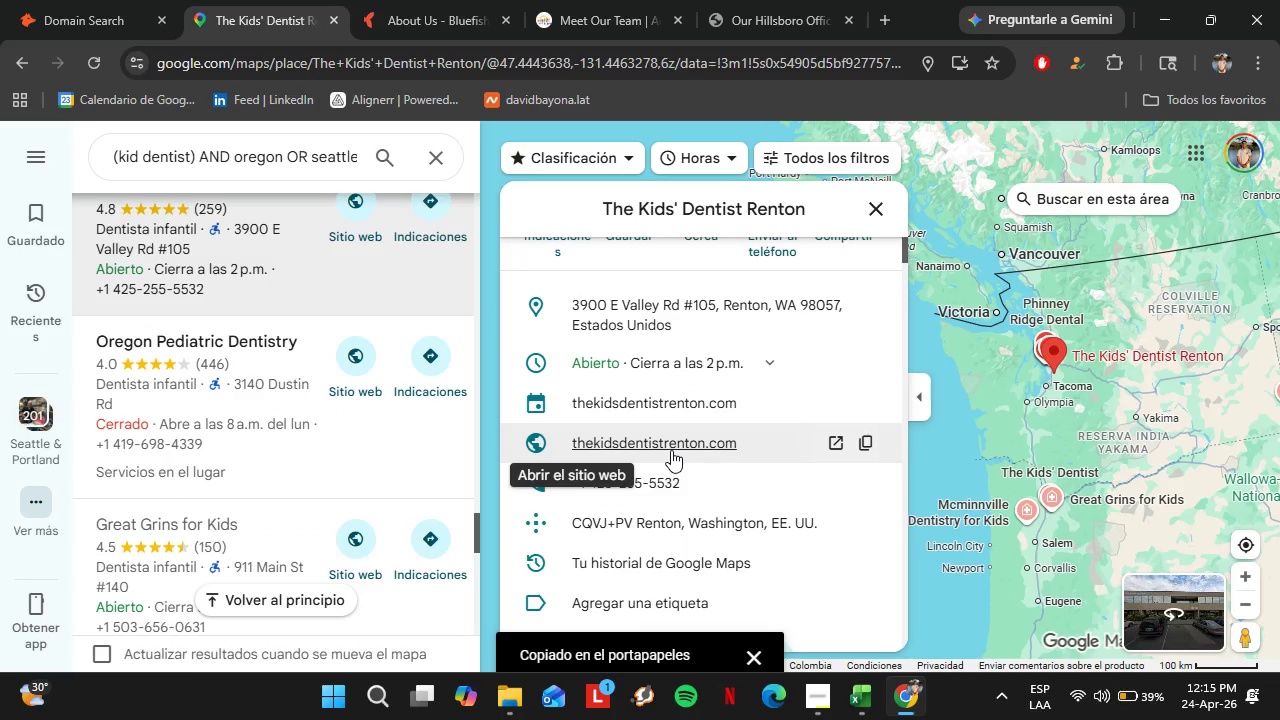 
left_click([672, 450])
 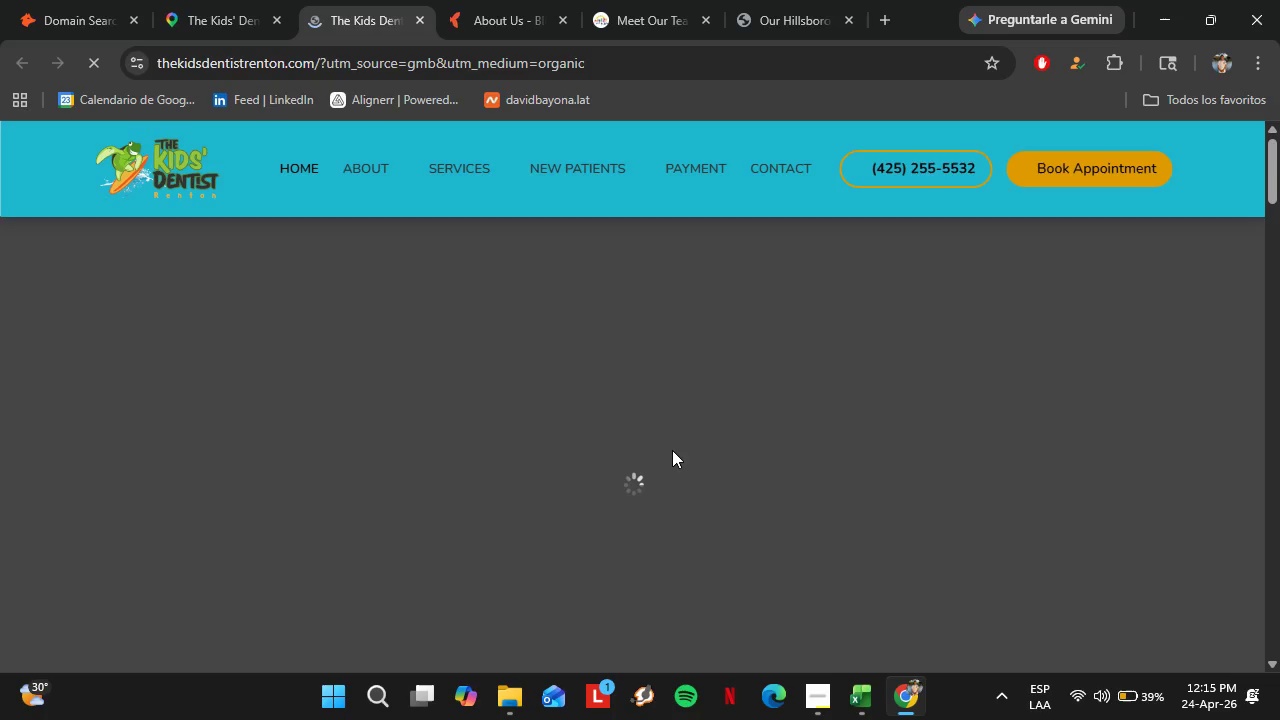 
wait(8.86)
 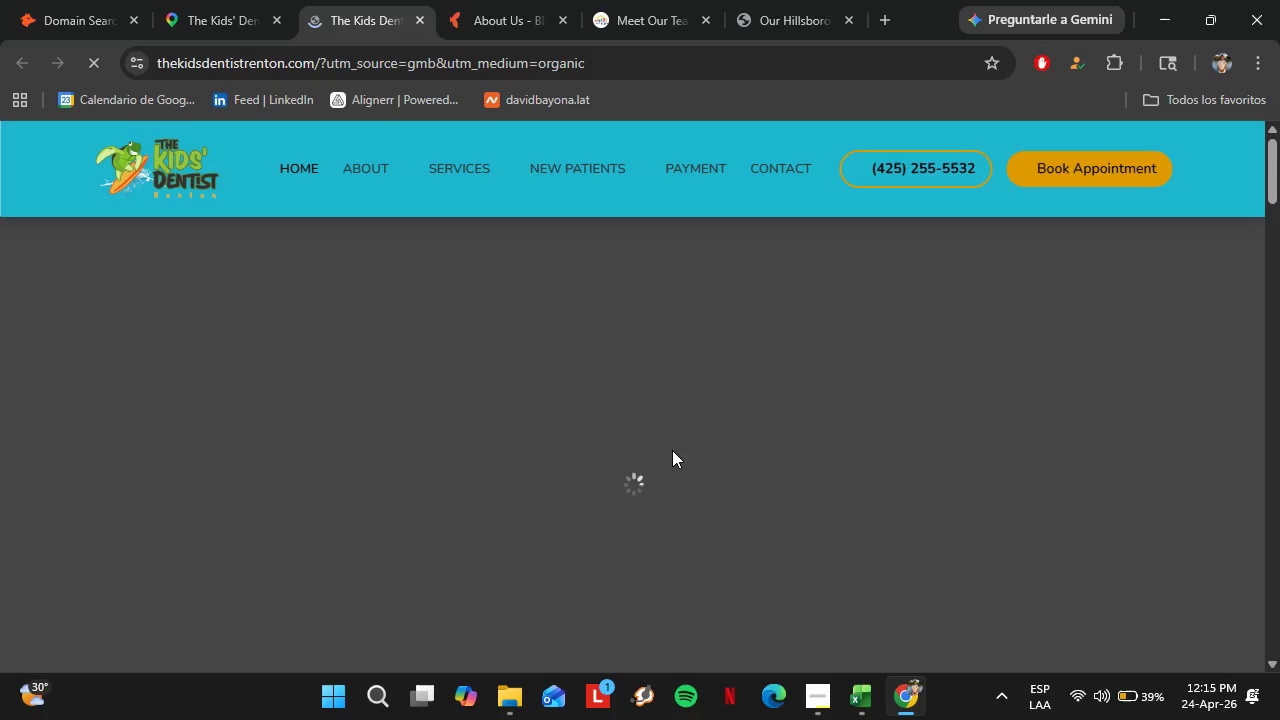 
left_click([393, 235])
 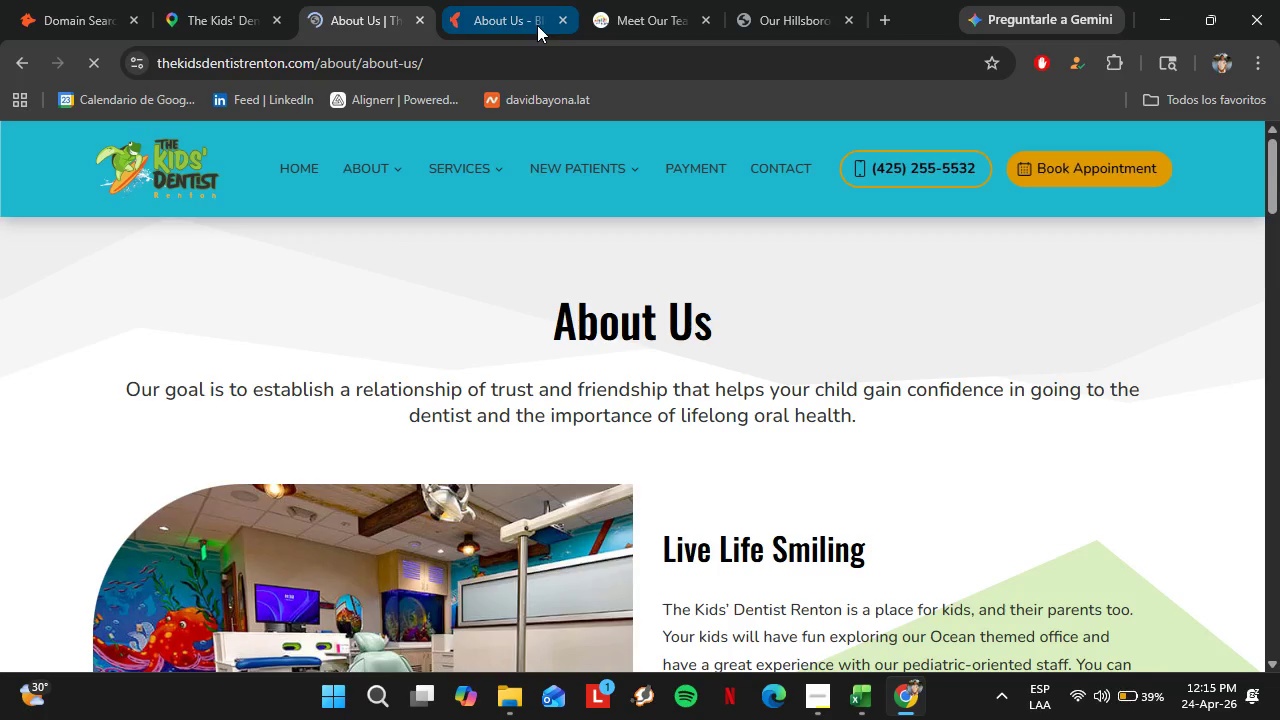 
left_click([557, 14])
 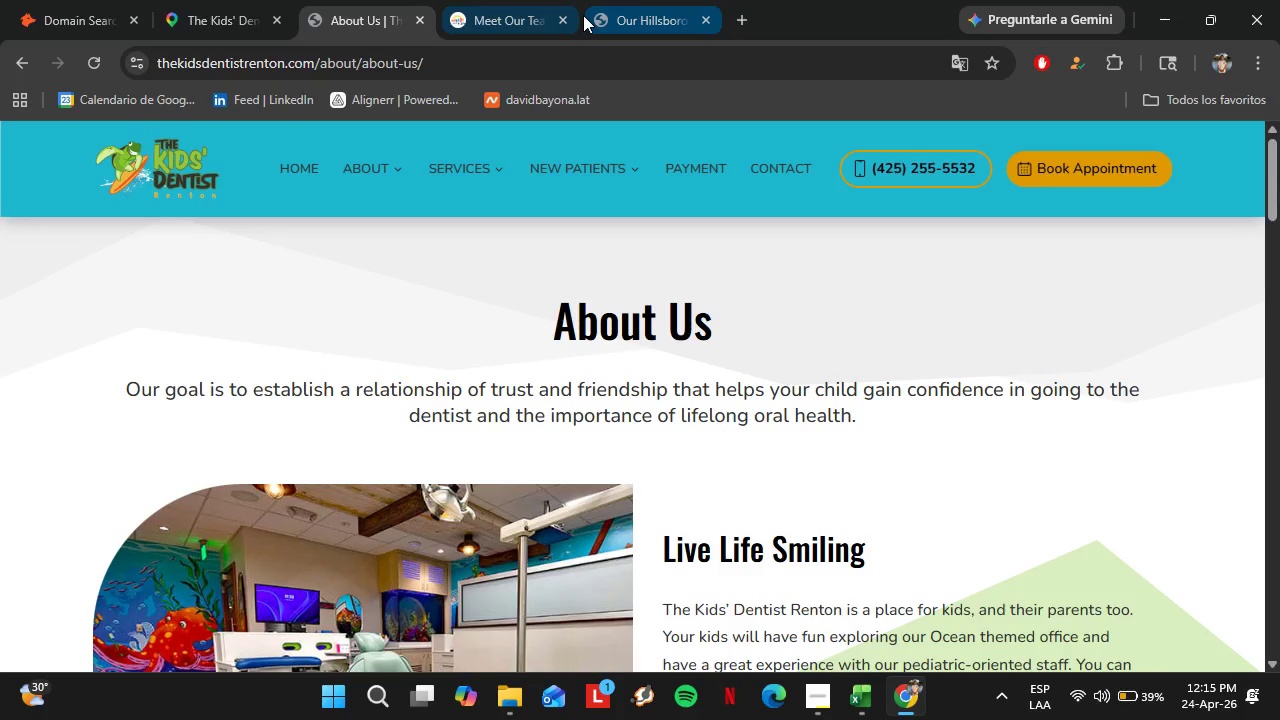 
left_click([567, 16])
 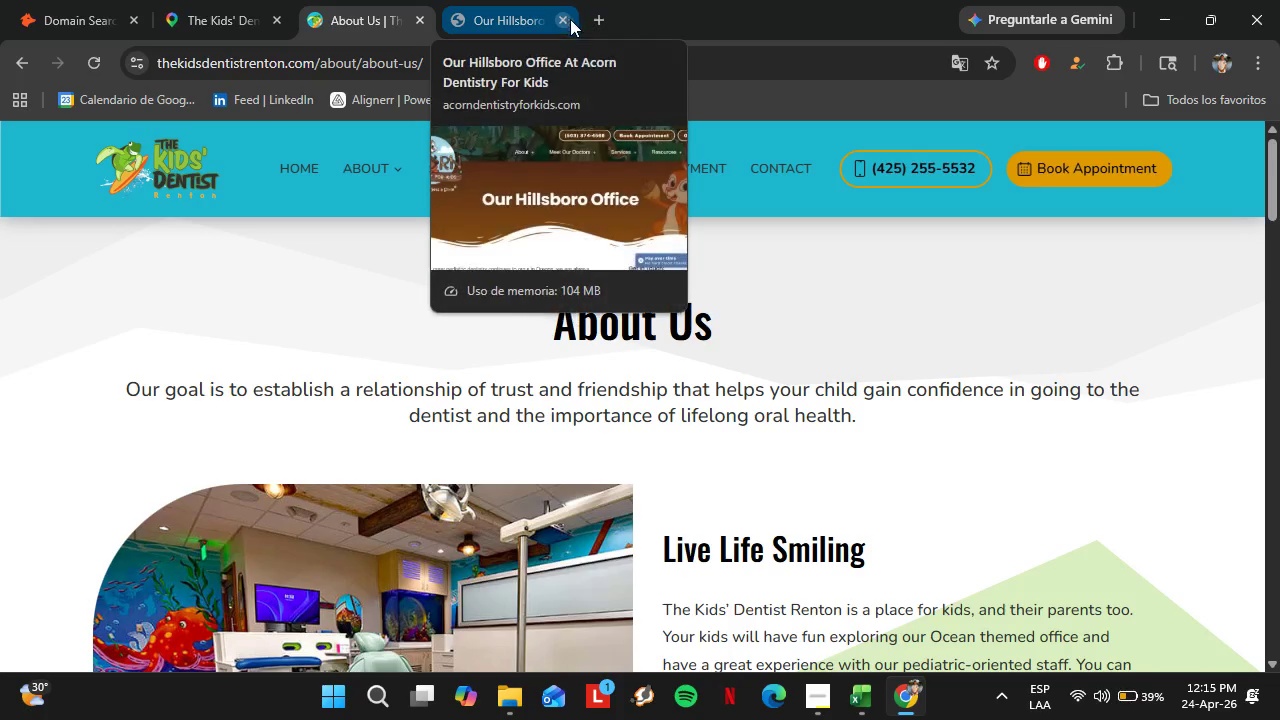 
left_click([566, 14])
 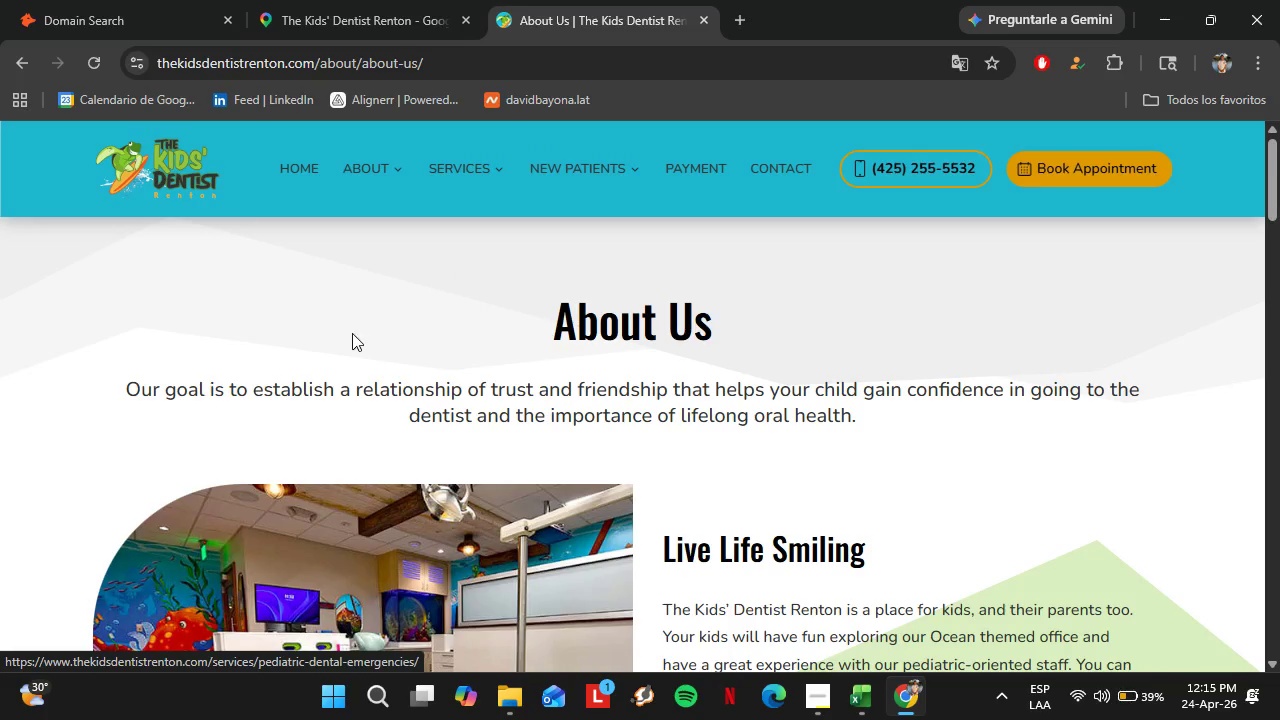 
scroll: coordinate [594, 350], scroll_direction: down, amount: 13.0
 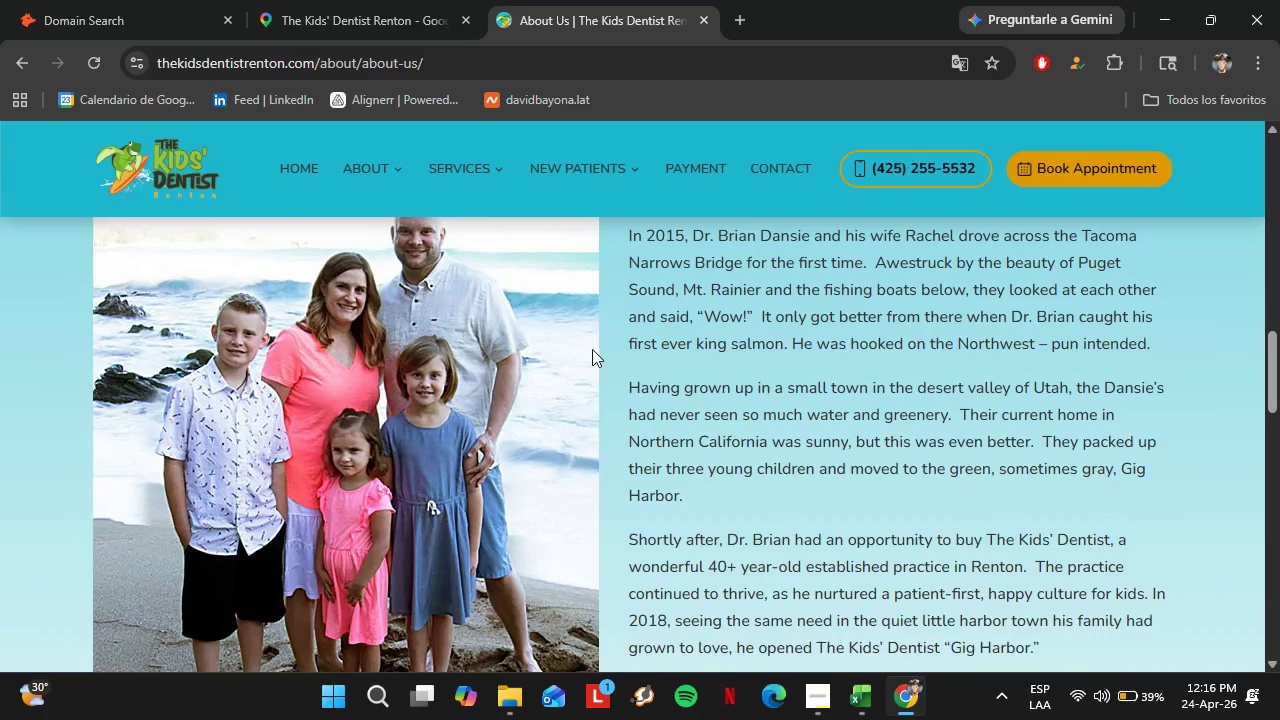 
scroll: coordinate [592, 349], scroll_direction: up, amount: 2.0
 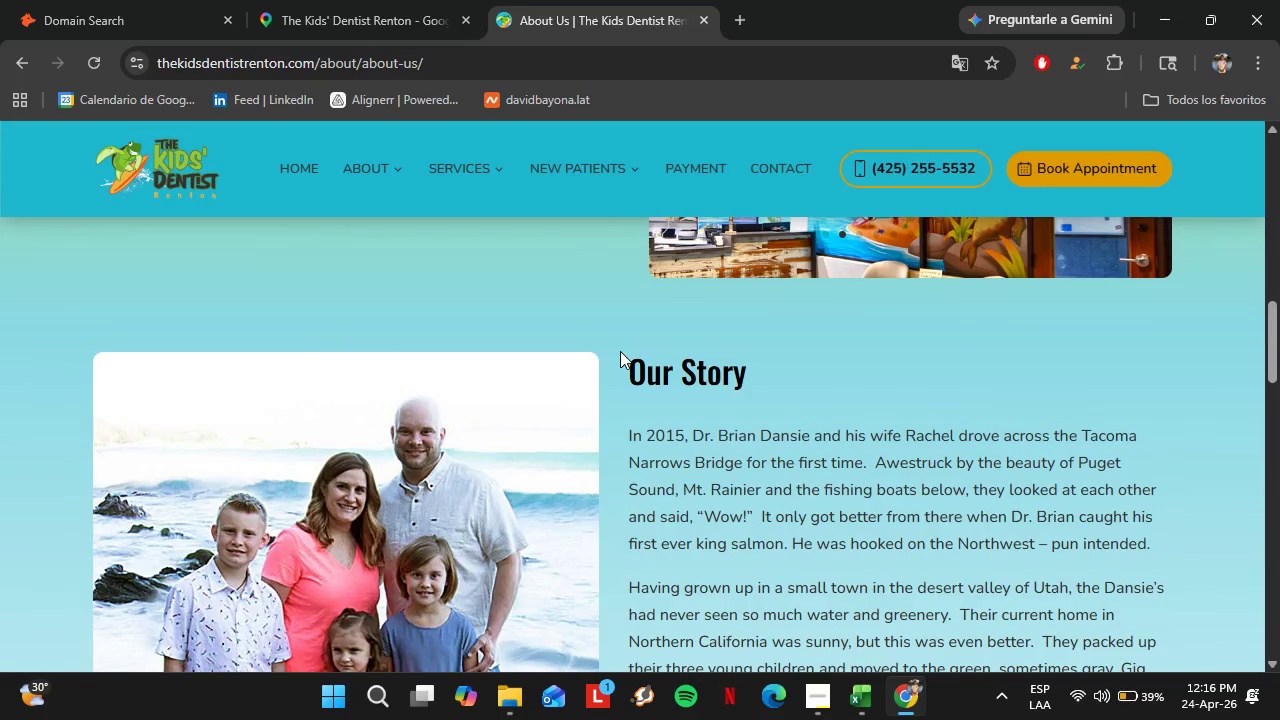 
scroll: coordinate [620, 351], scroll_direction: down, amount: 1.0
 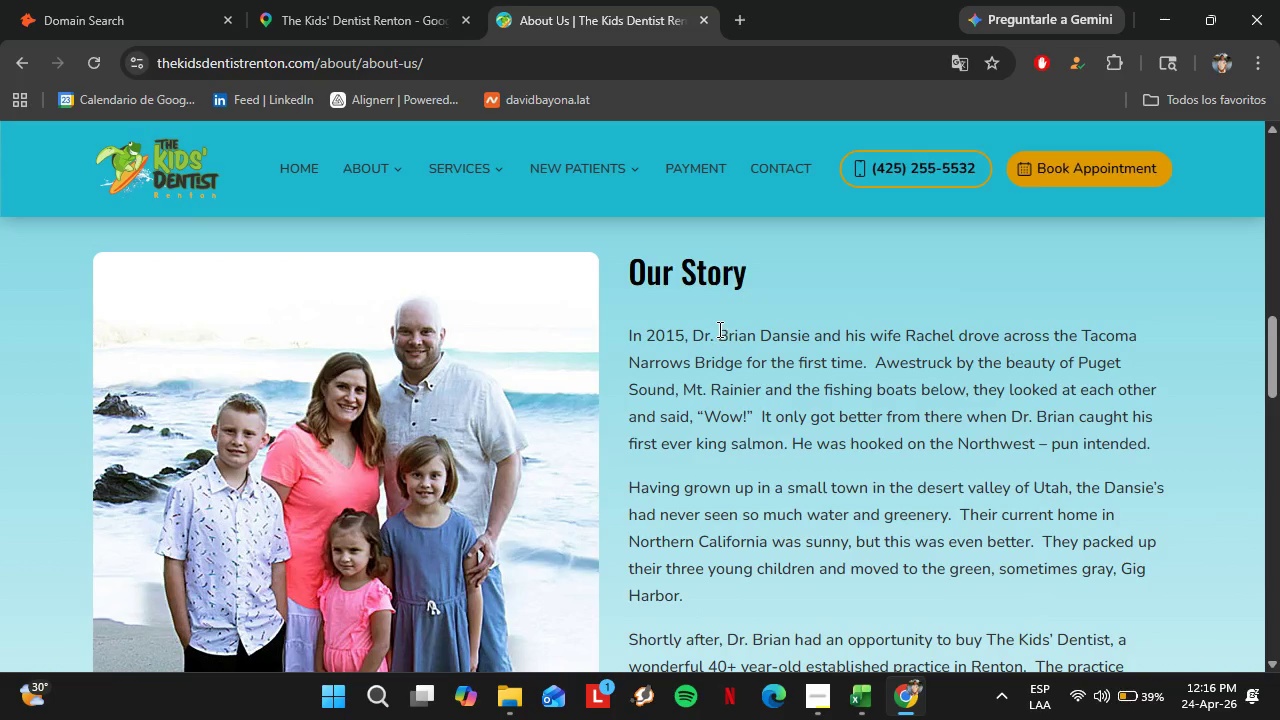 
left_click_drag(start_coordinate=[720, 329], to_coordinate=[808, 337])
 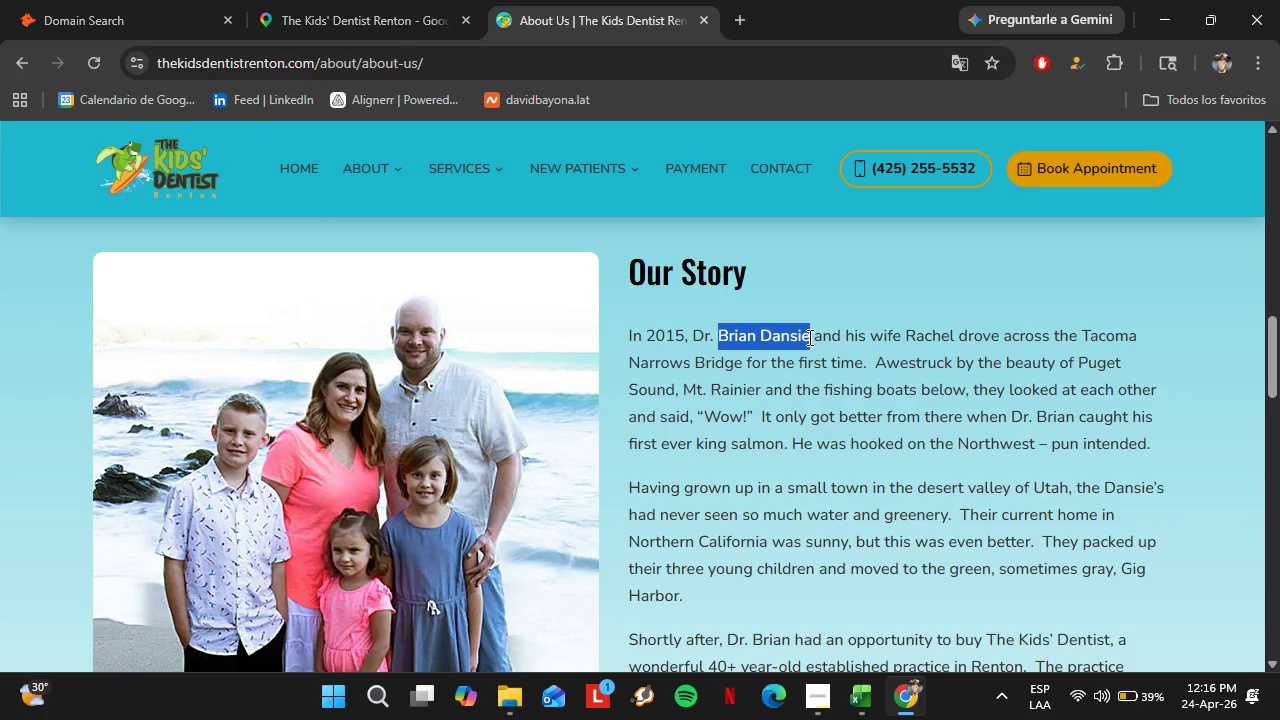 
key(Control+C)
 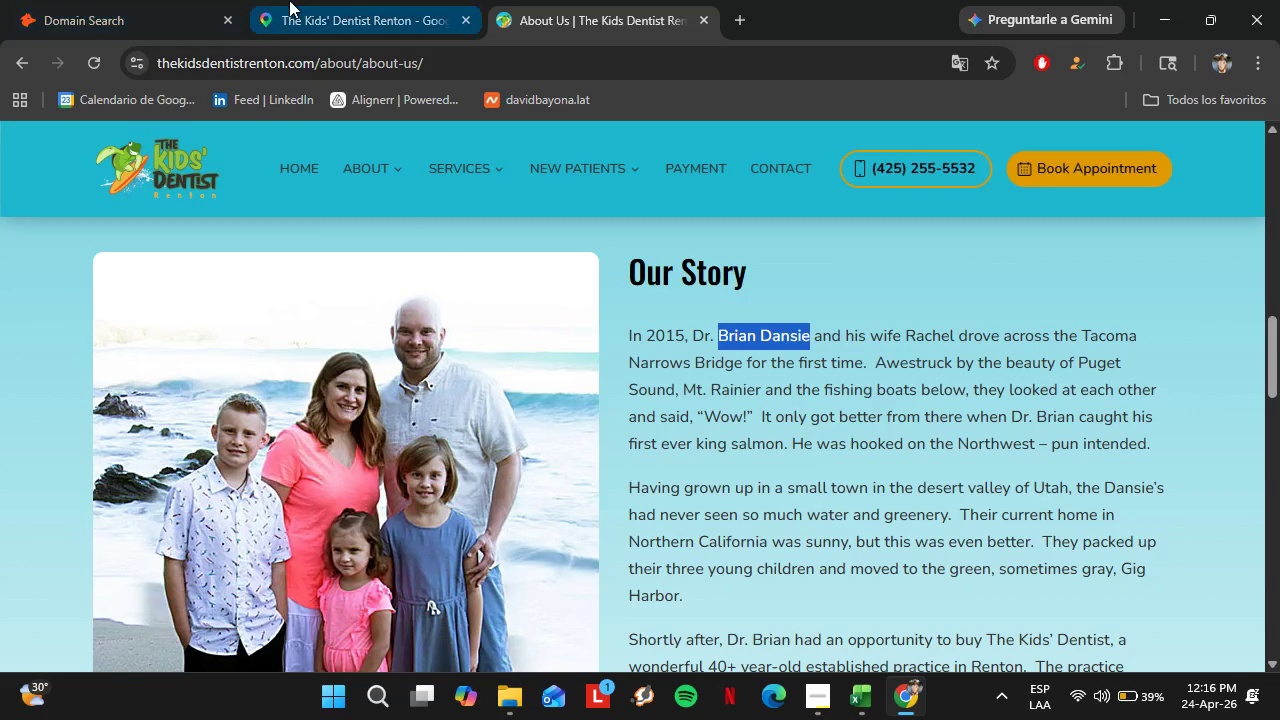 
left_click([290, 0])
 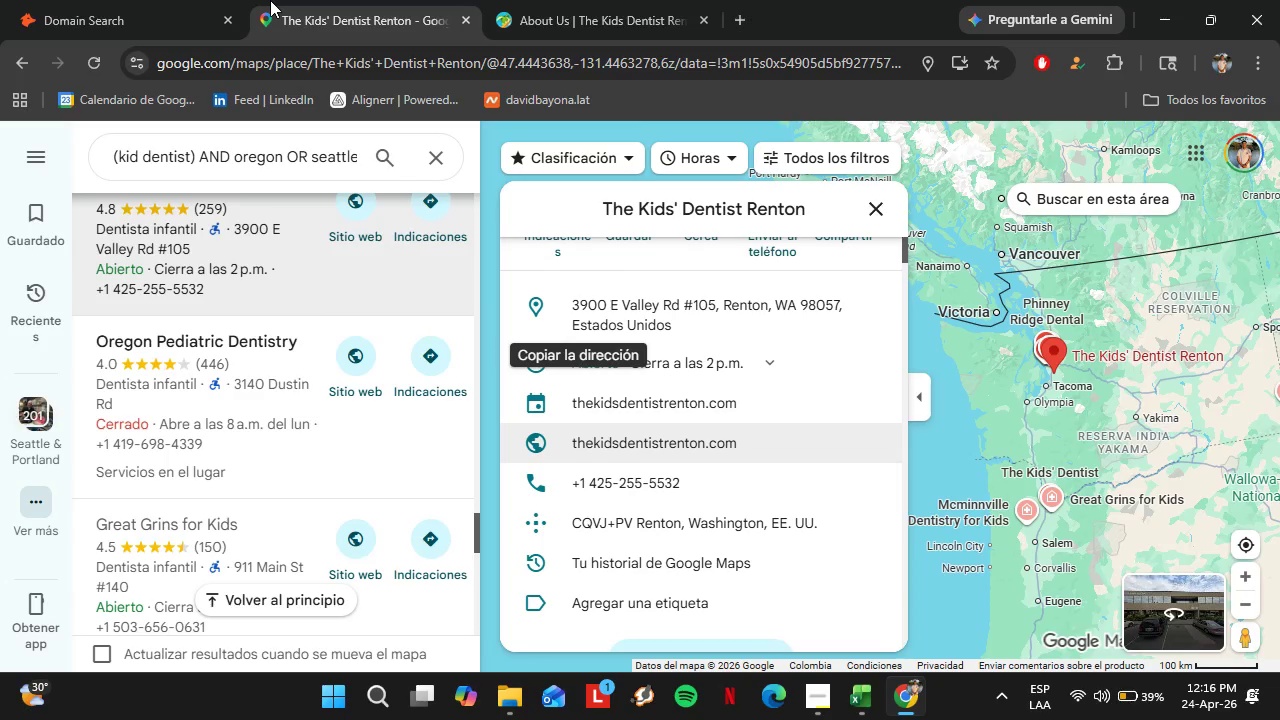 
left_click([154, 0])
 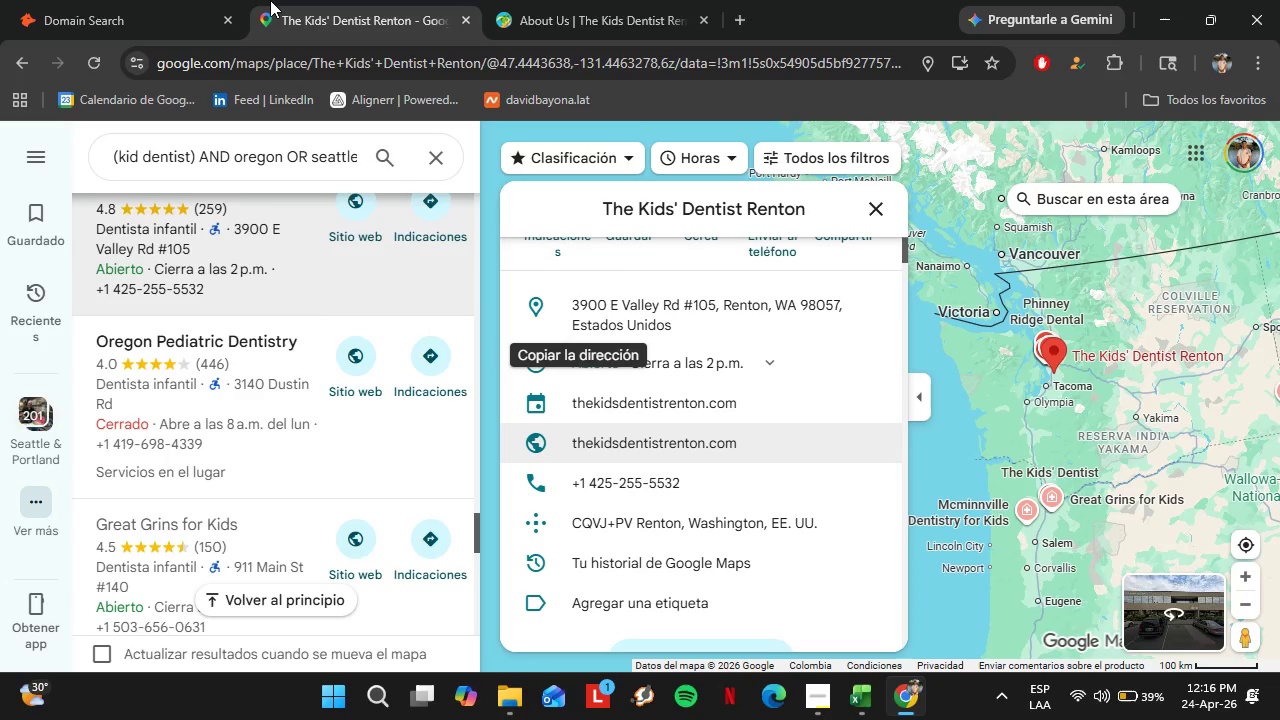 
left_click([656, 348])
 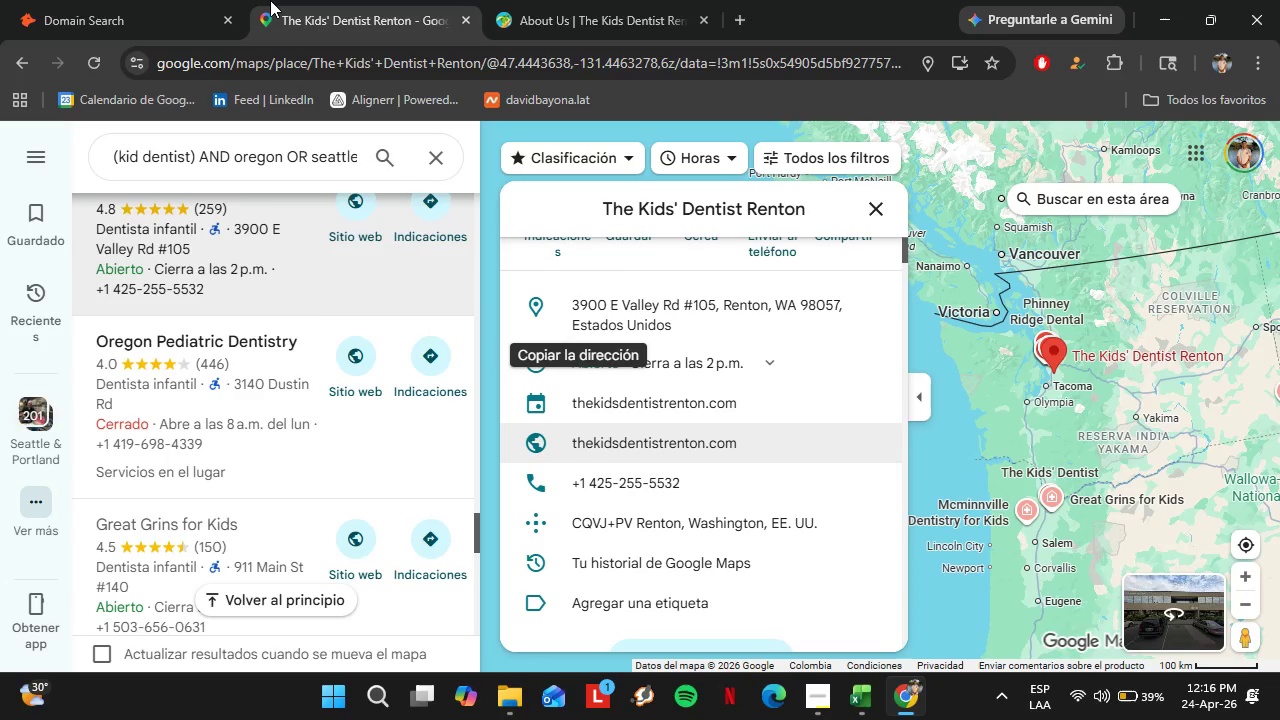 
key(Control+V)
 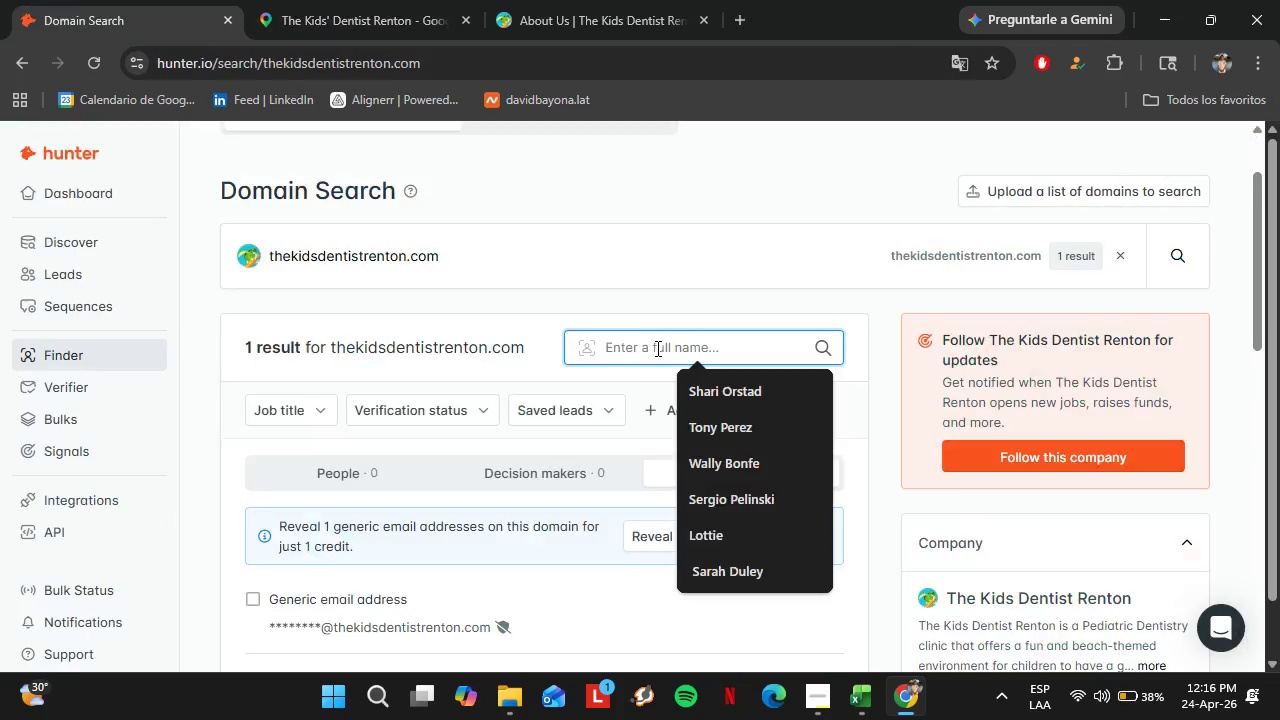 
key(Enter)
 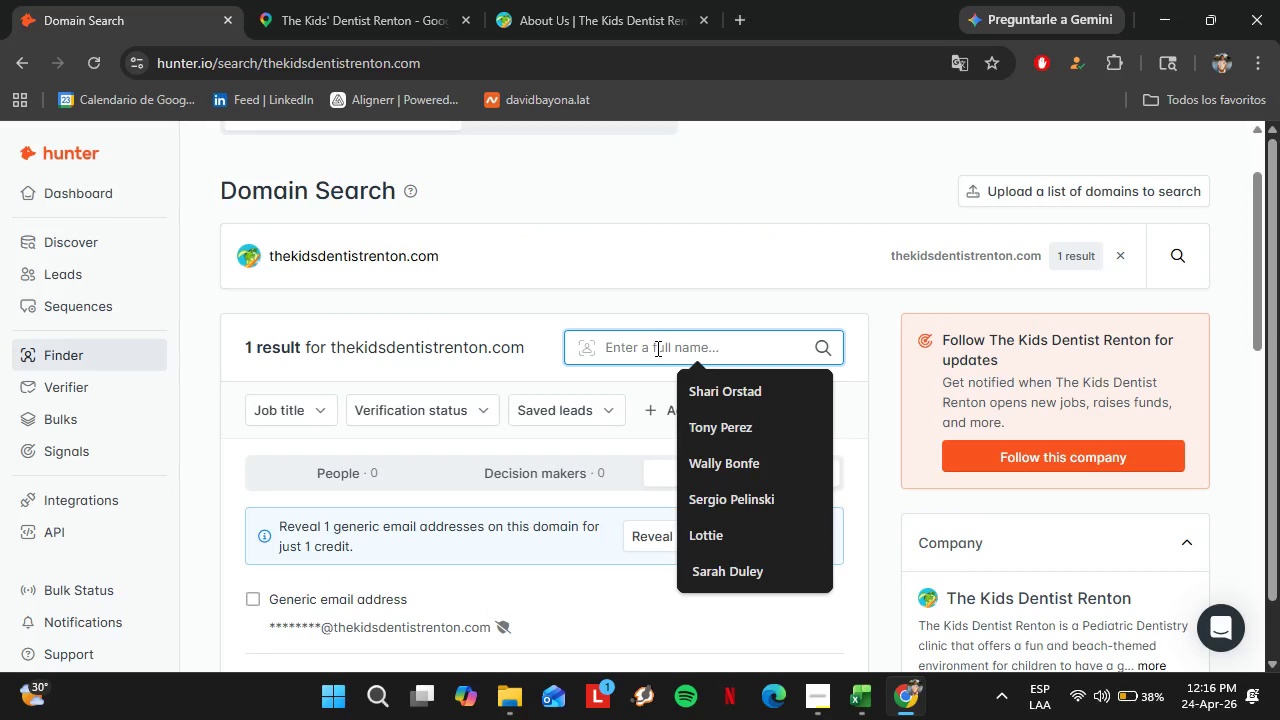 
mouse_move([648, 352])
 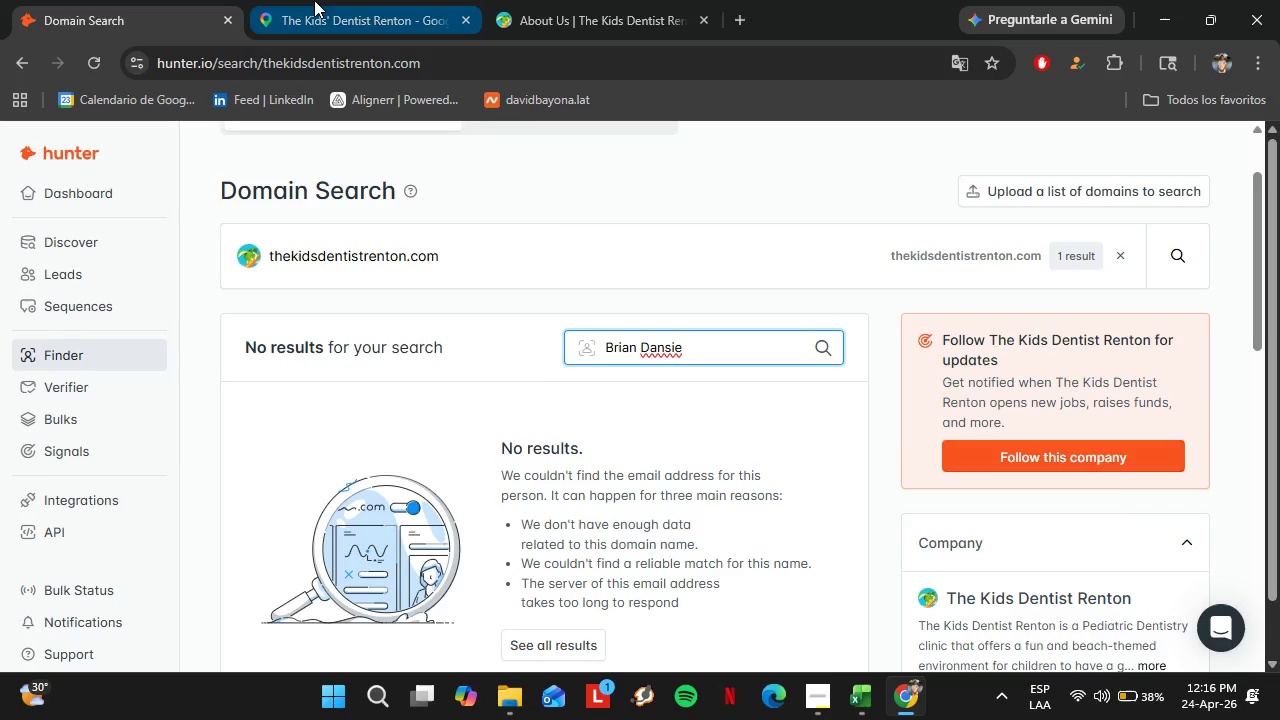 
left_click([314, 0])
 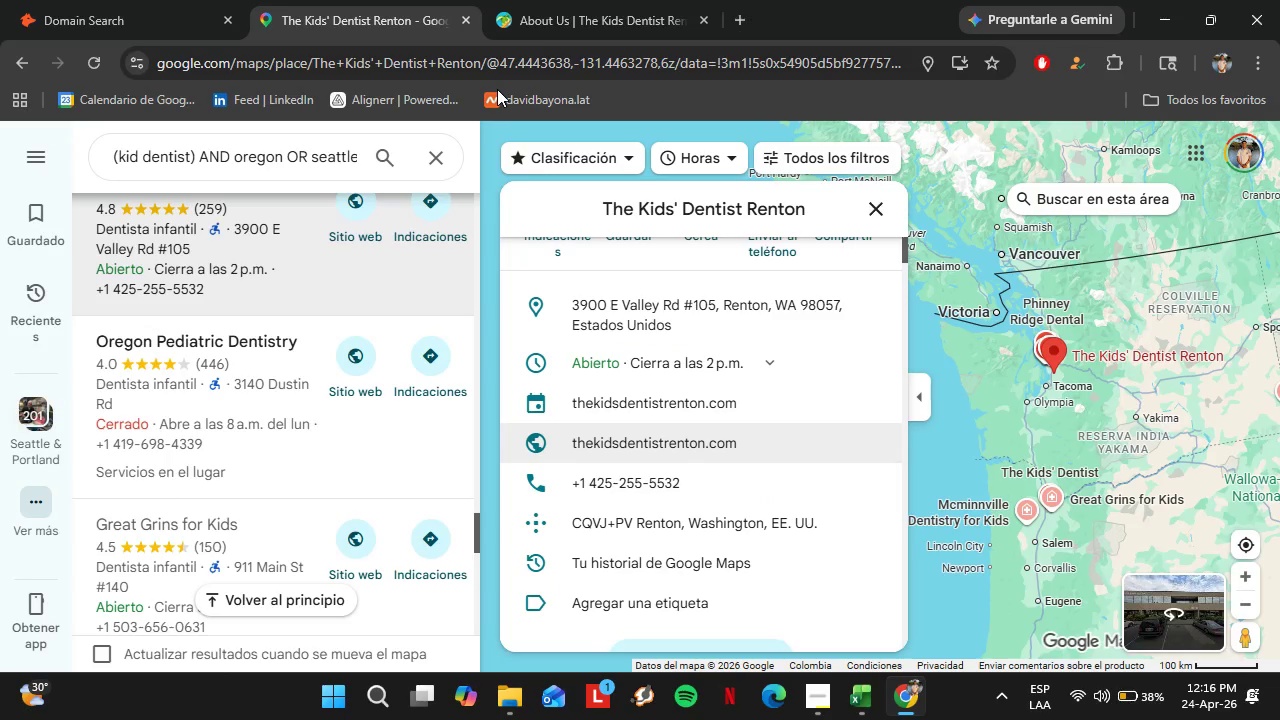 
left_click([208, 344])
 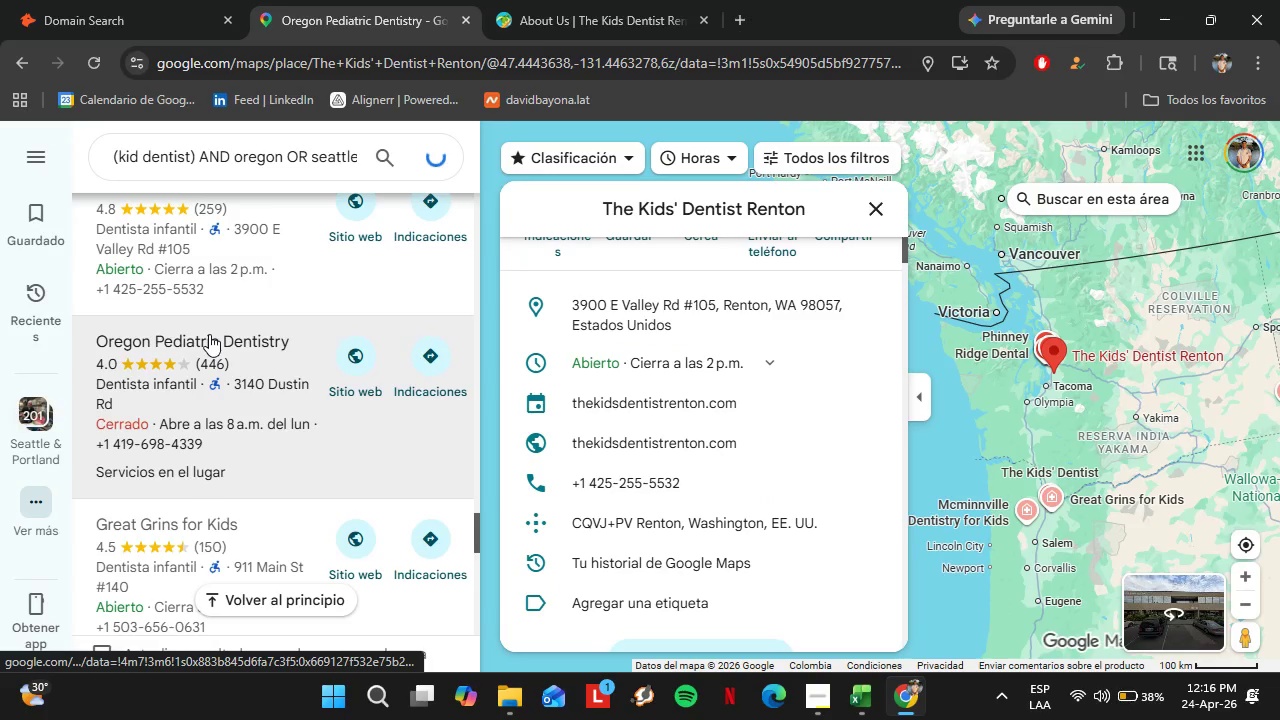 
left_click([704, 22])
 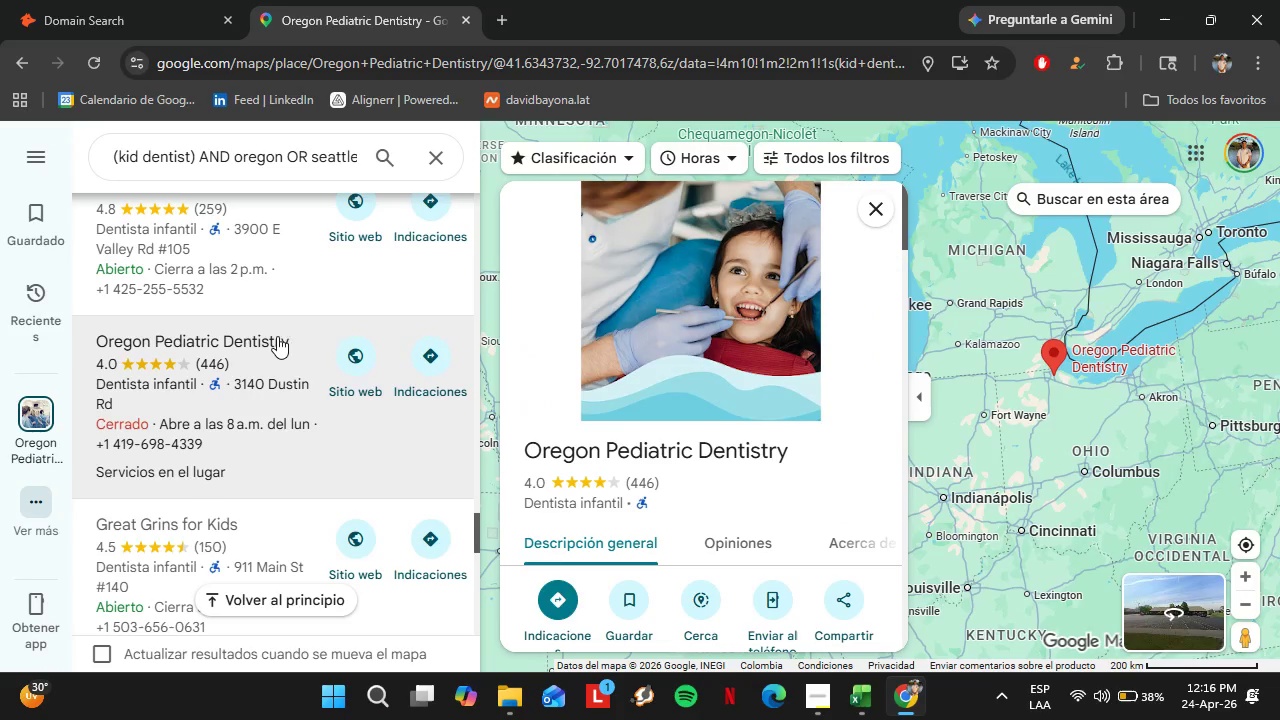 
wait(5.39)
 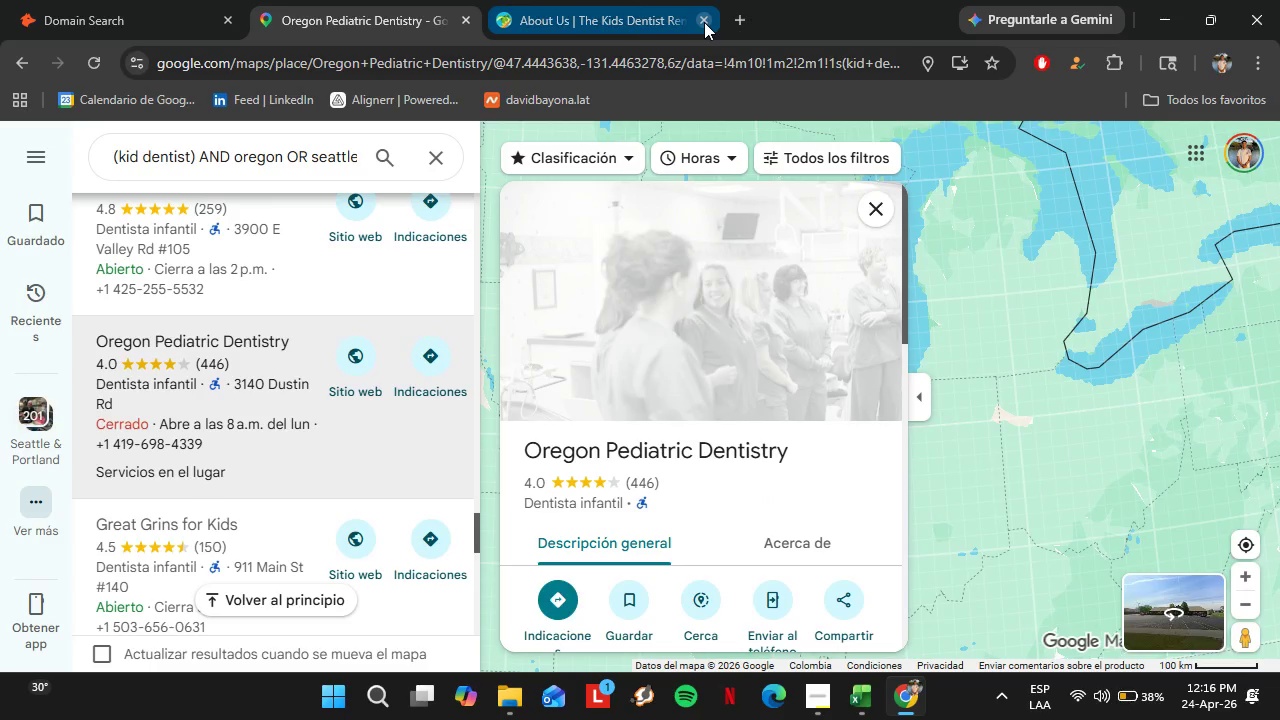 
scroll: coordinate [258, 348], scroll_direction: down, amount: 2.0
 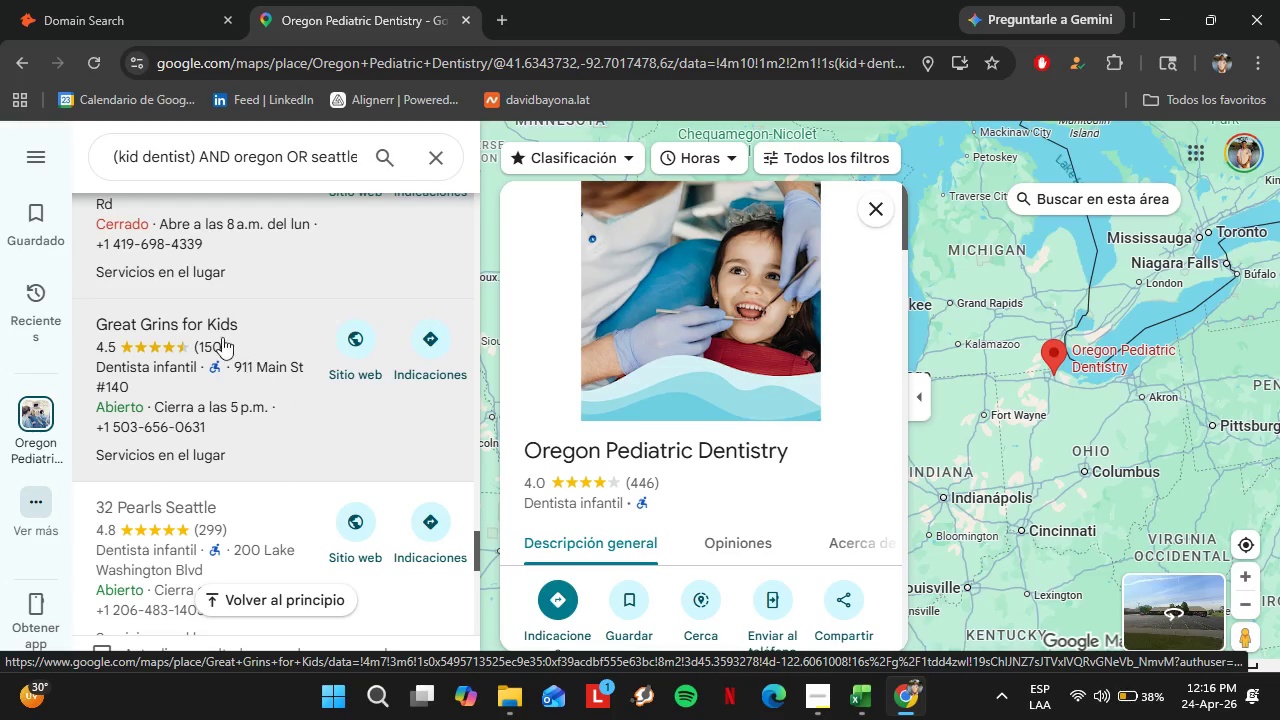 
left_click([213, 332])
 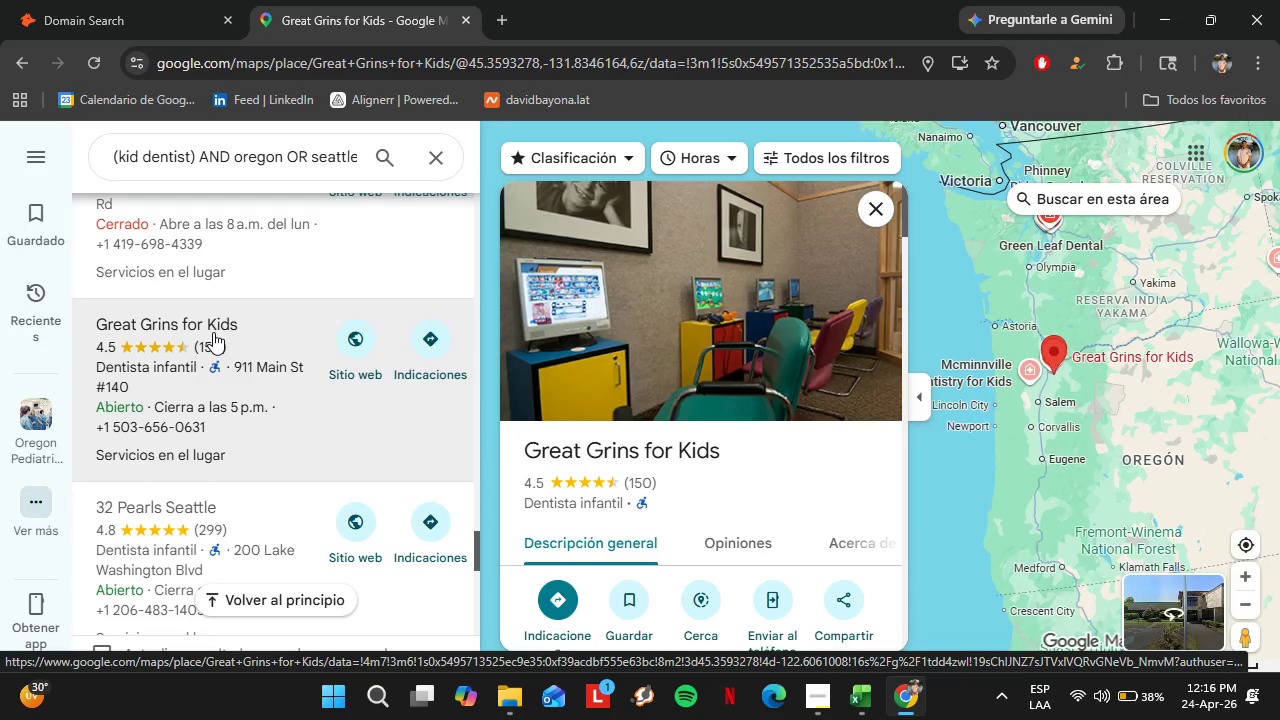 
scroll: coordinate [732, 399], scroll_direction: down, amount: 3.0
 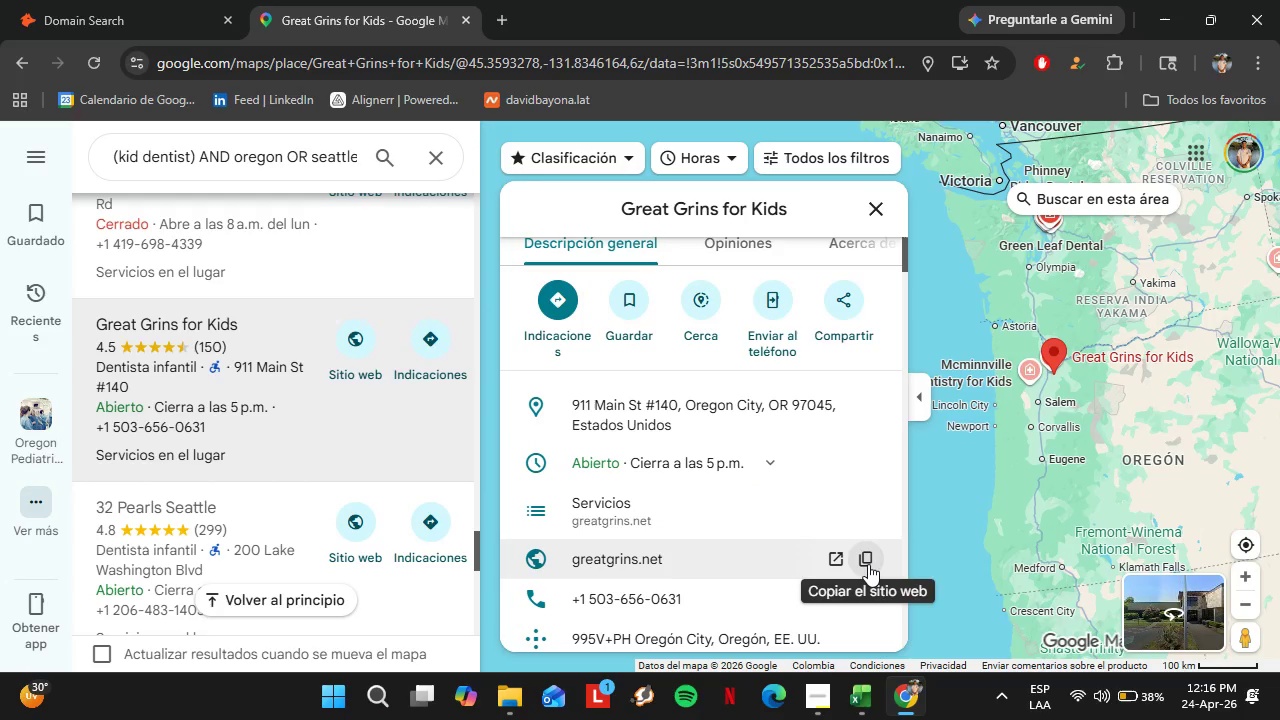 
left_click([869, 564])
 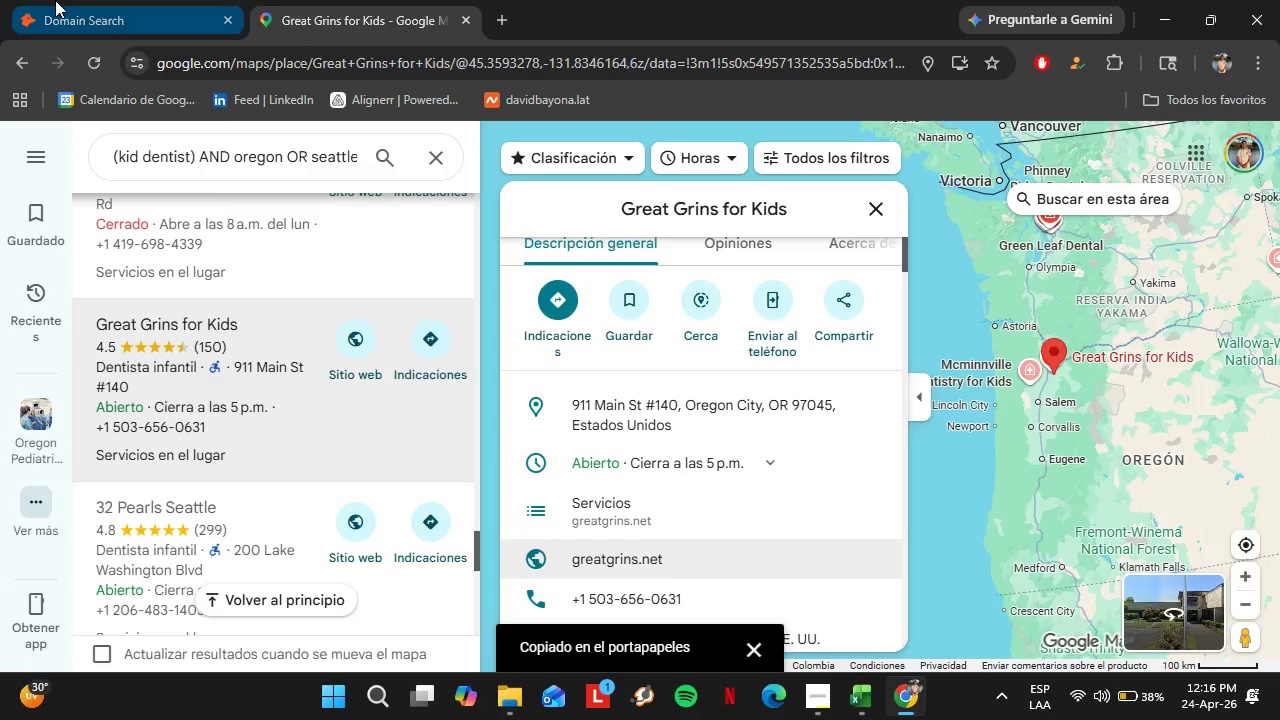 
left_click([57, 0])
 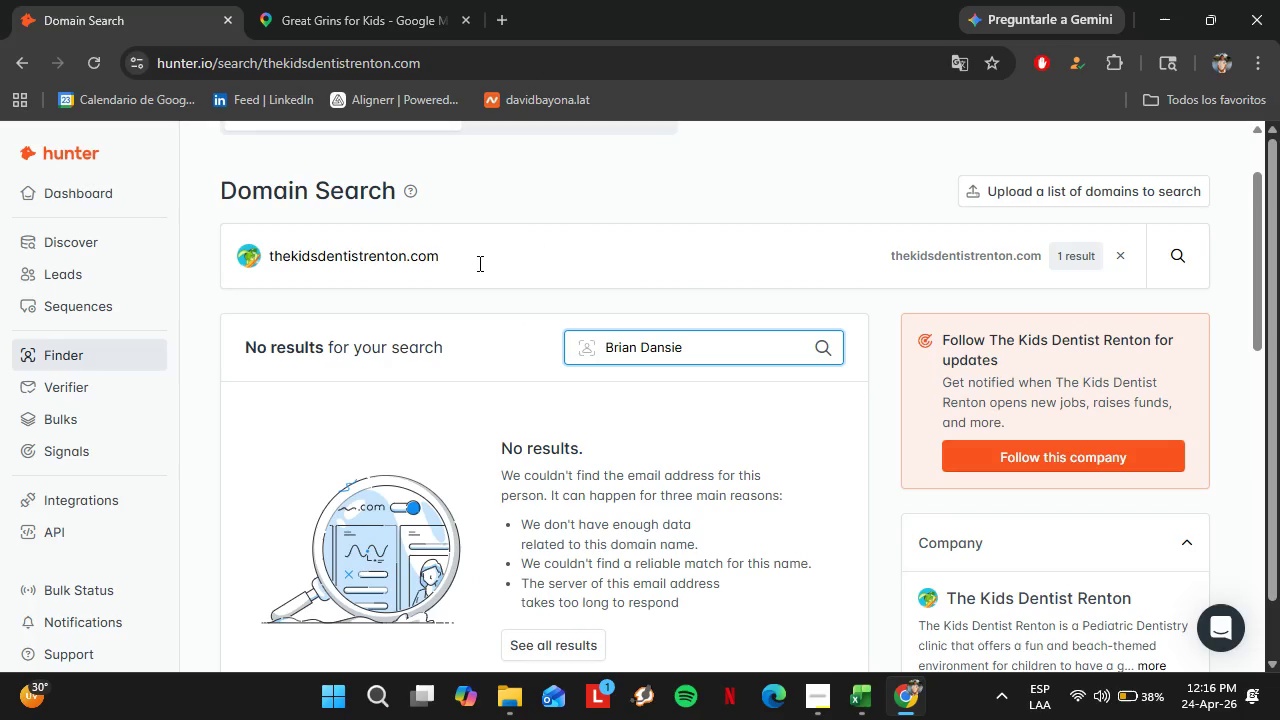 
left_click_drag(start_coordinate=[481, 264], to_coordinate=[181, 238])
 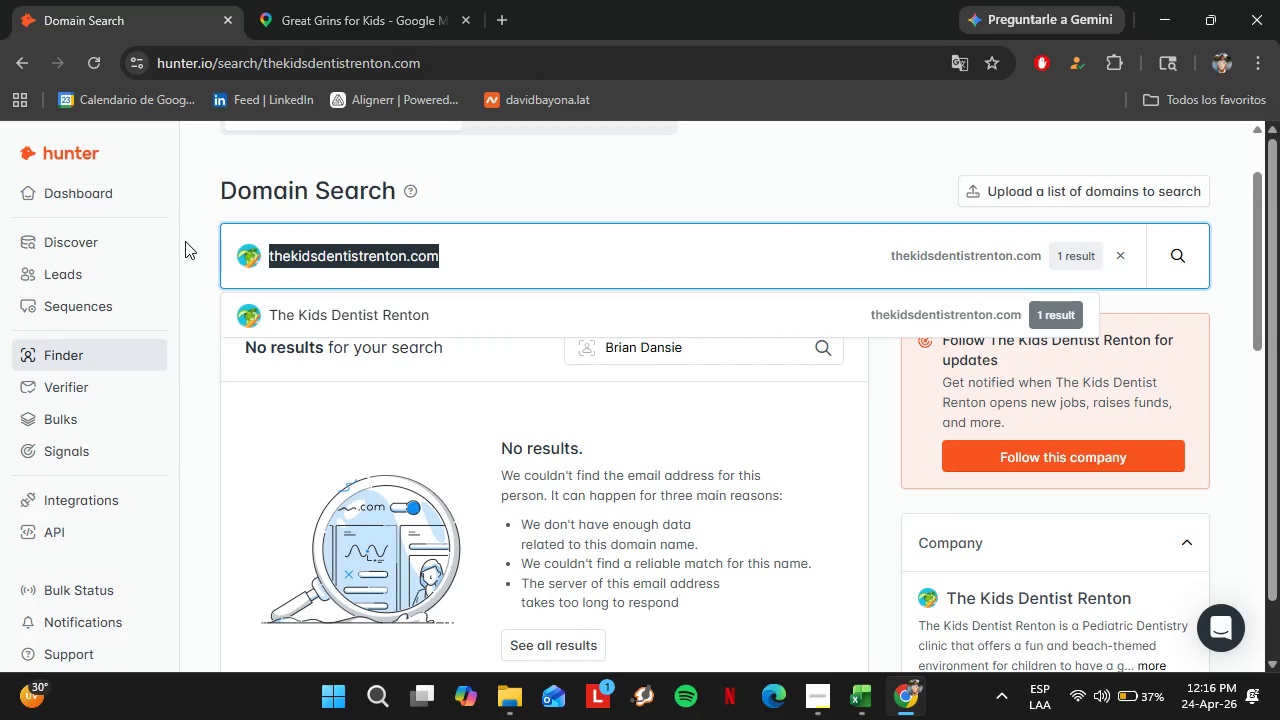 
key(Control+V)
 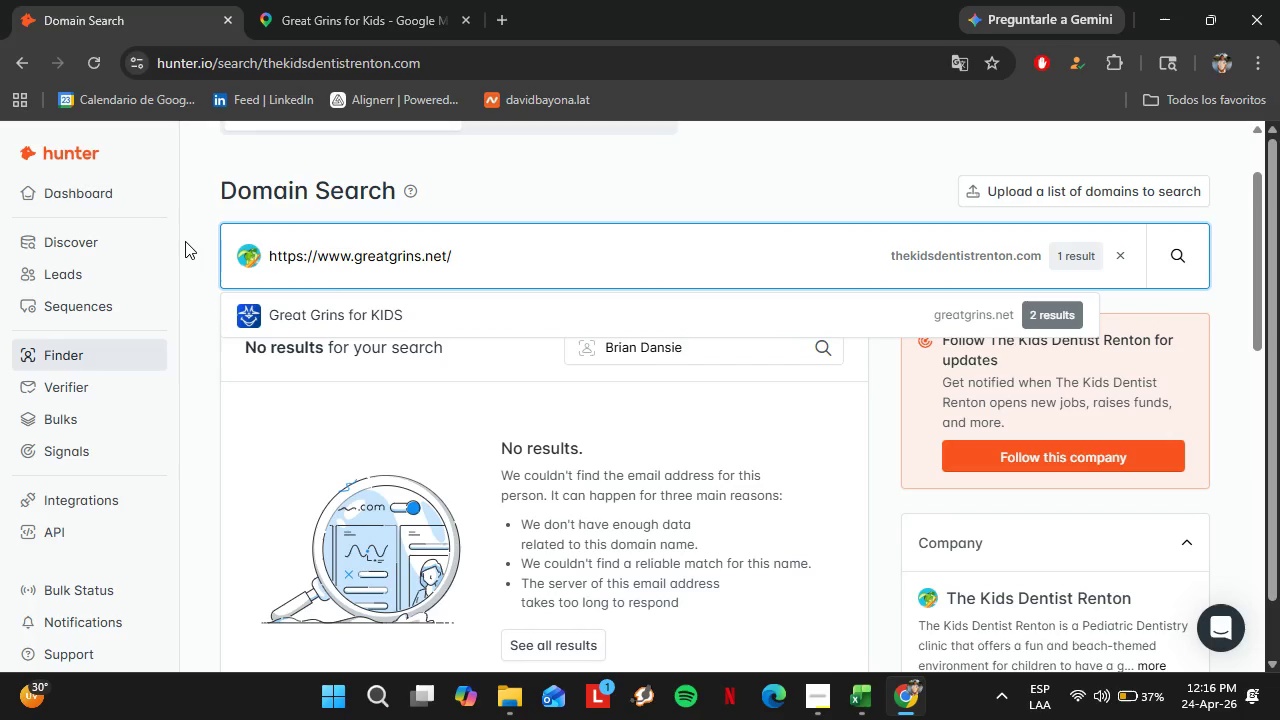 
key(Enter)
 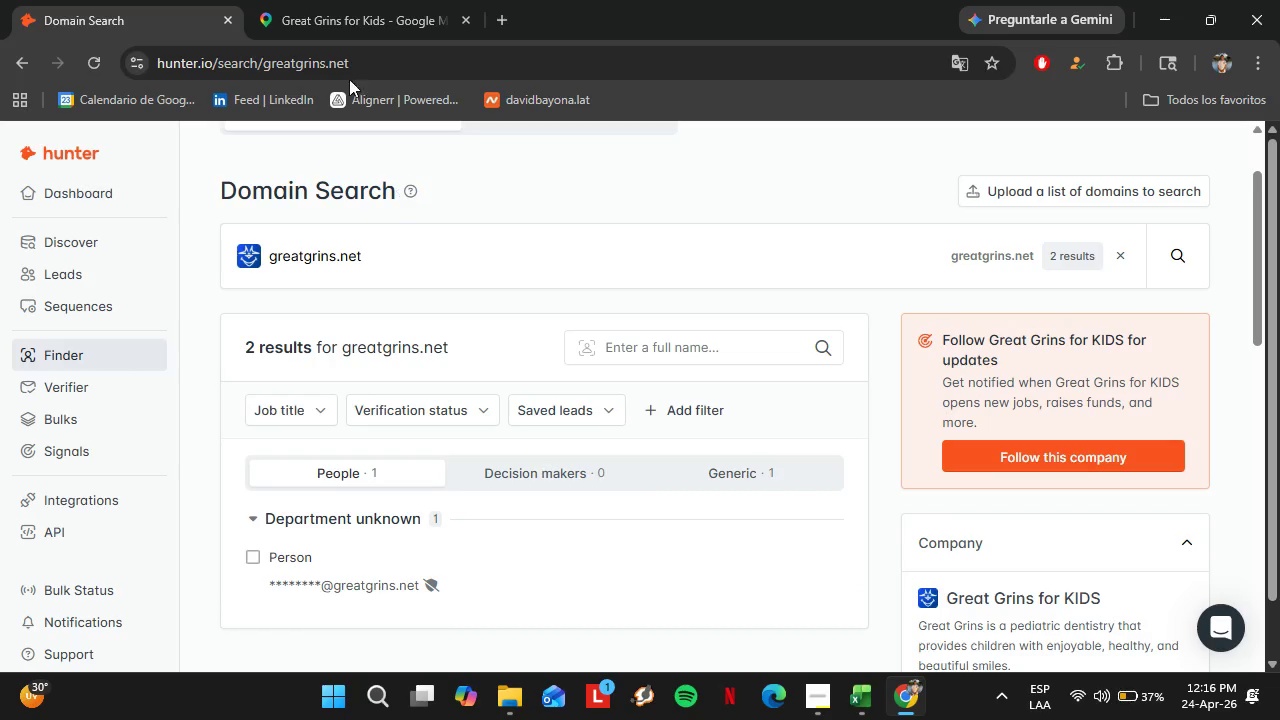 
left_click([373, 0])
 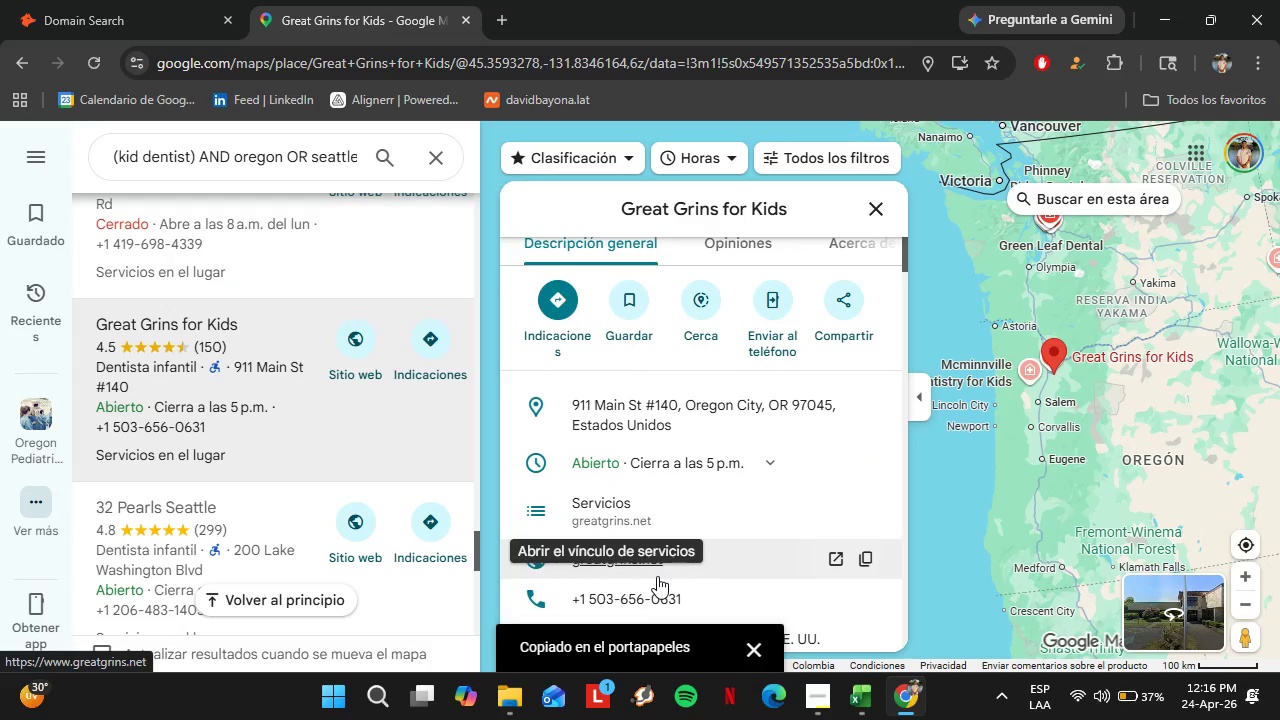 
left_click([639, 557])
 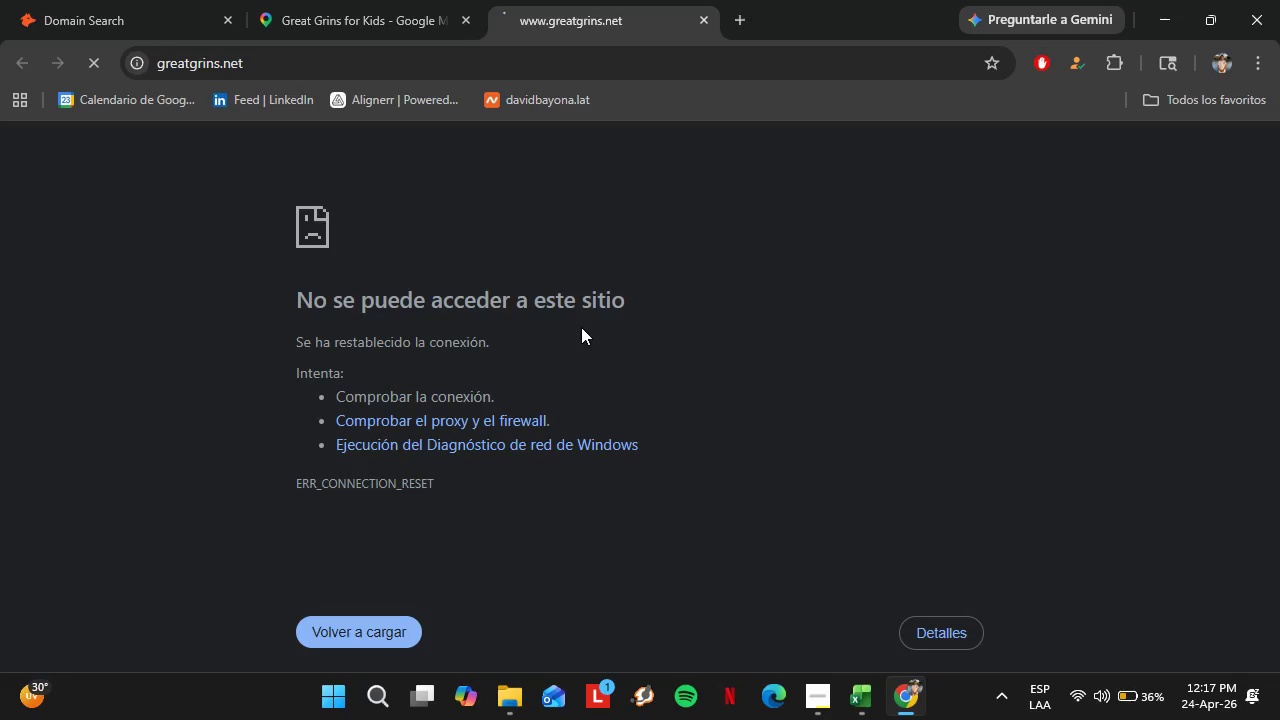 
wait(53.47)
 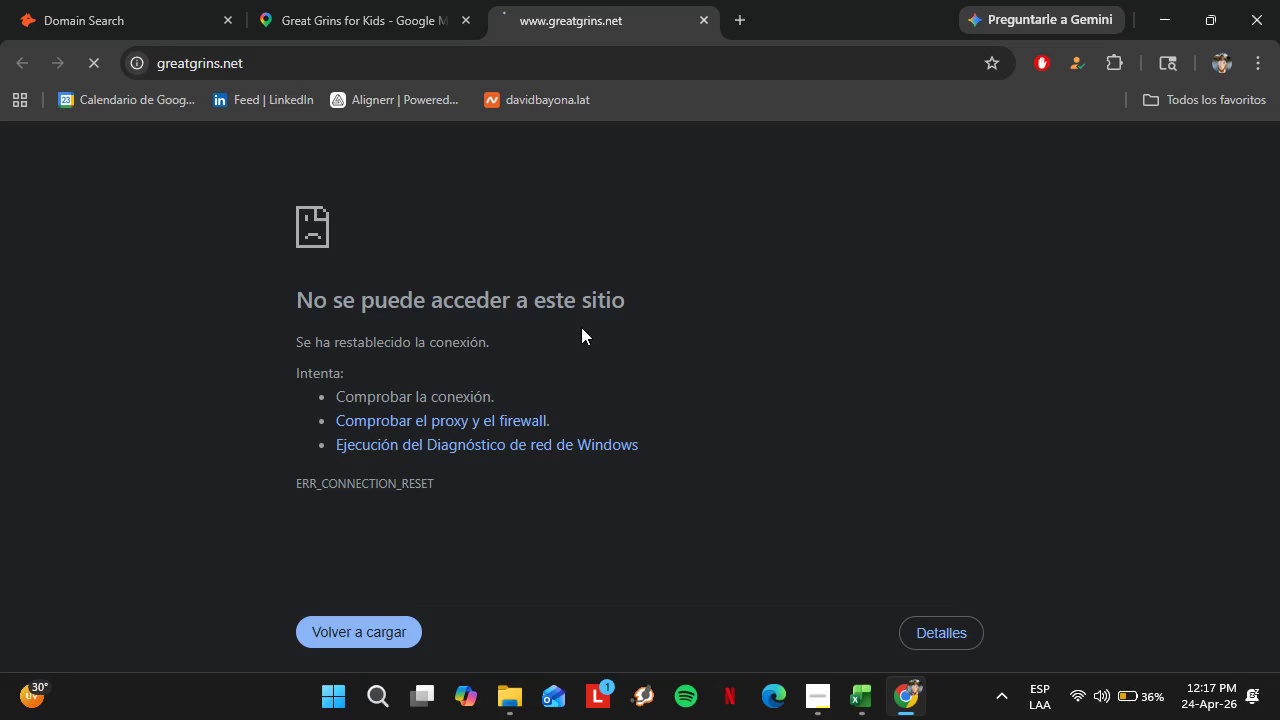 
left_click([705, 11])
 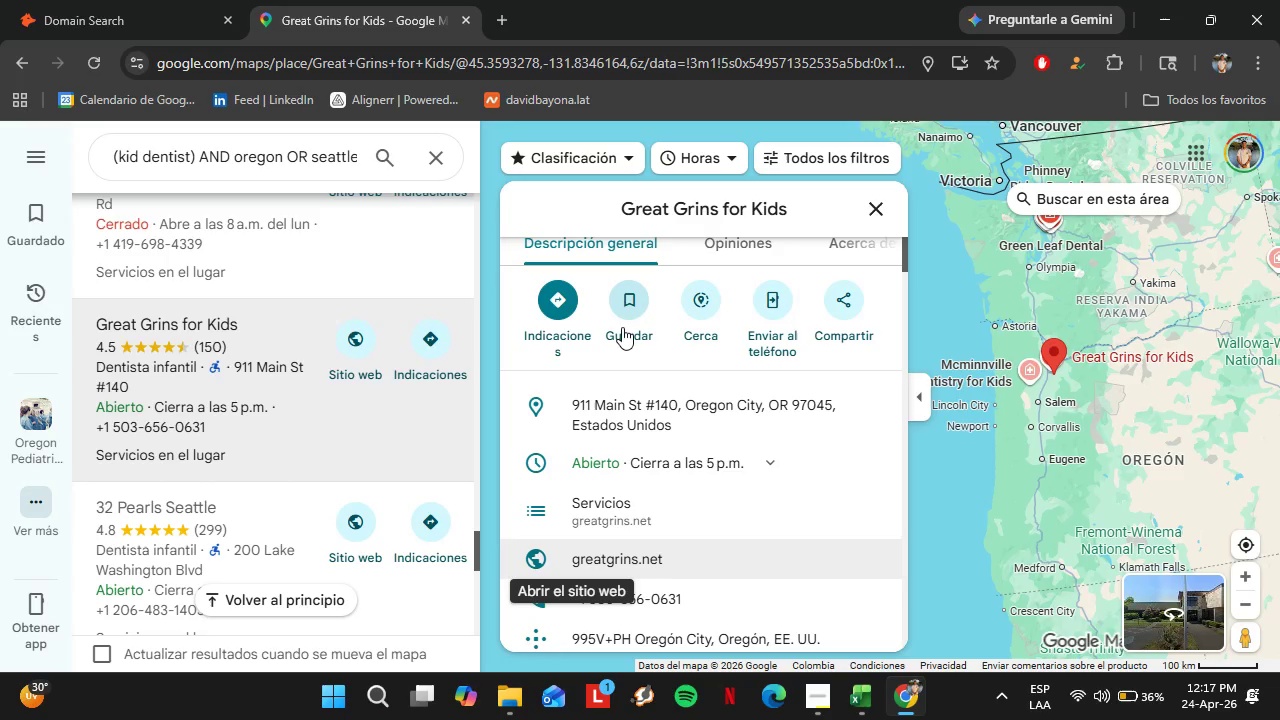 
scroll: coordinate [274, 282], scroll_direction: down, amount: 5.0
 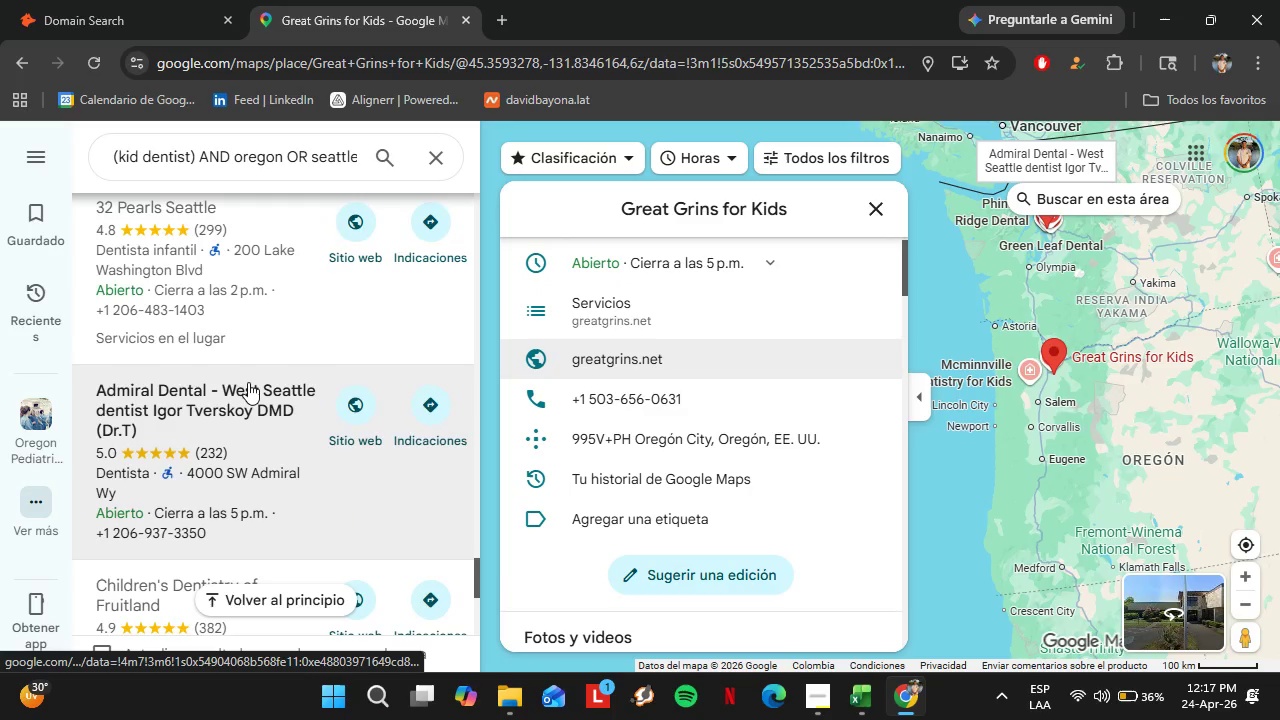 
left_click([248, 382])
 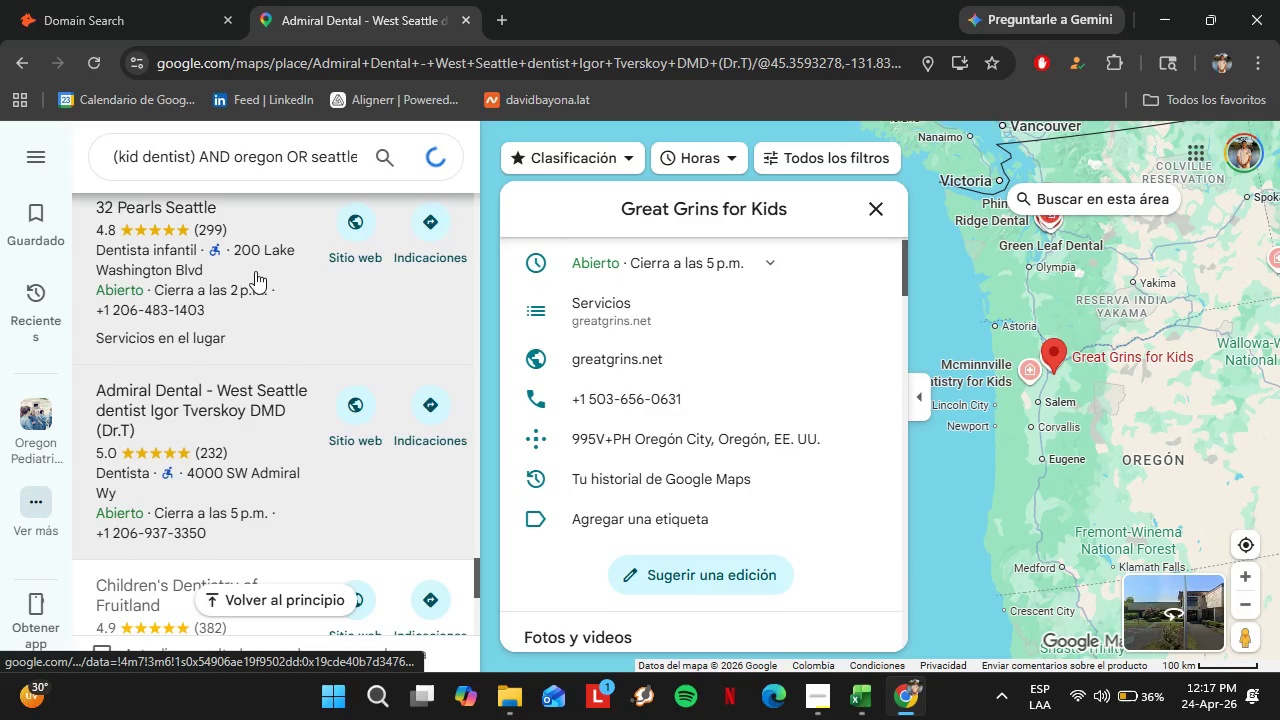 
scroll: coordinate [698, 399], scroll_direction: down, amount: 6.0
 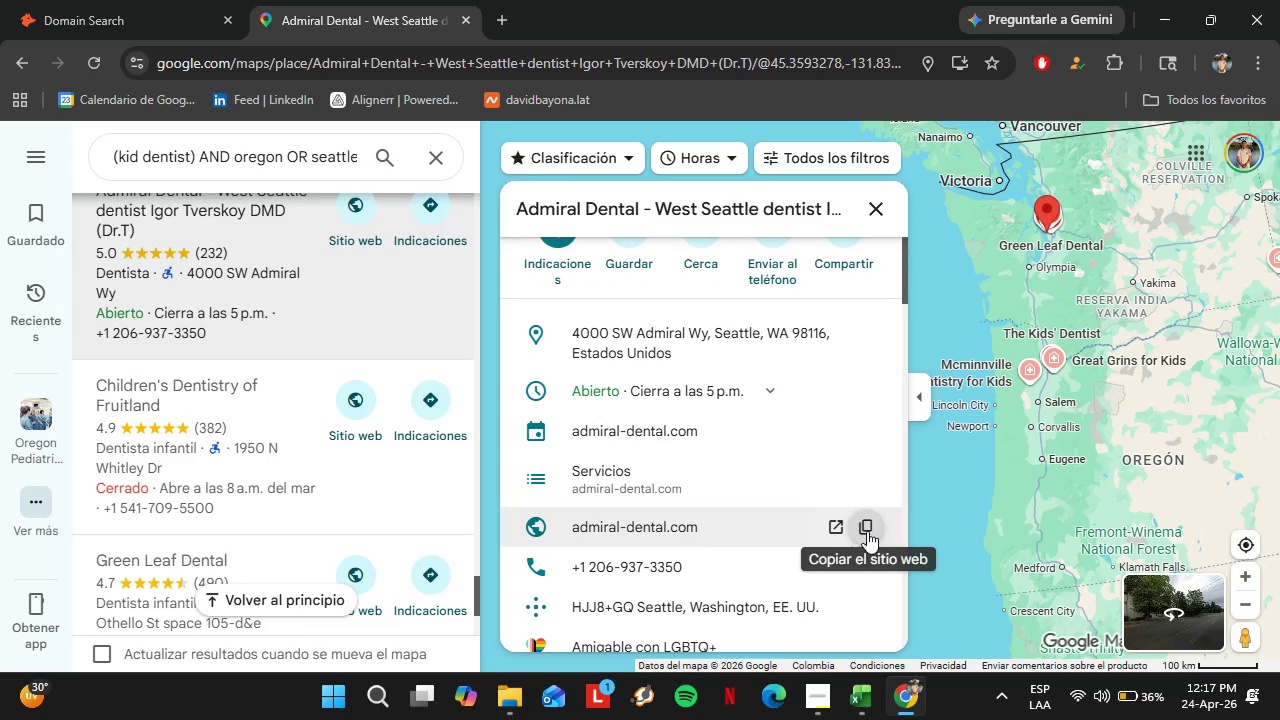 
left_click([39, 0])
 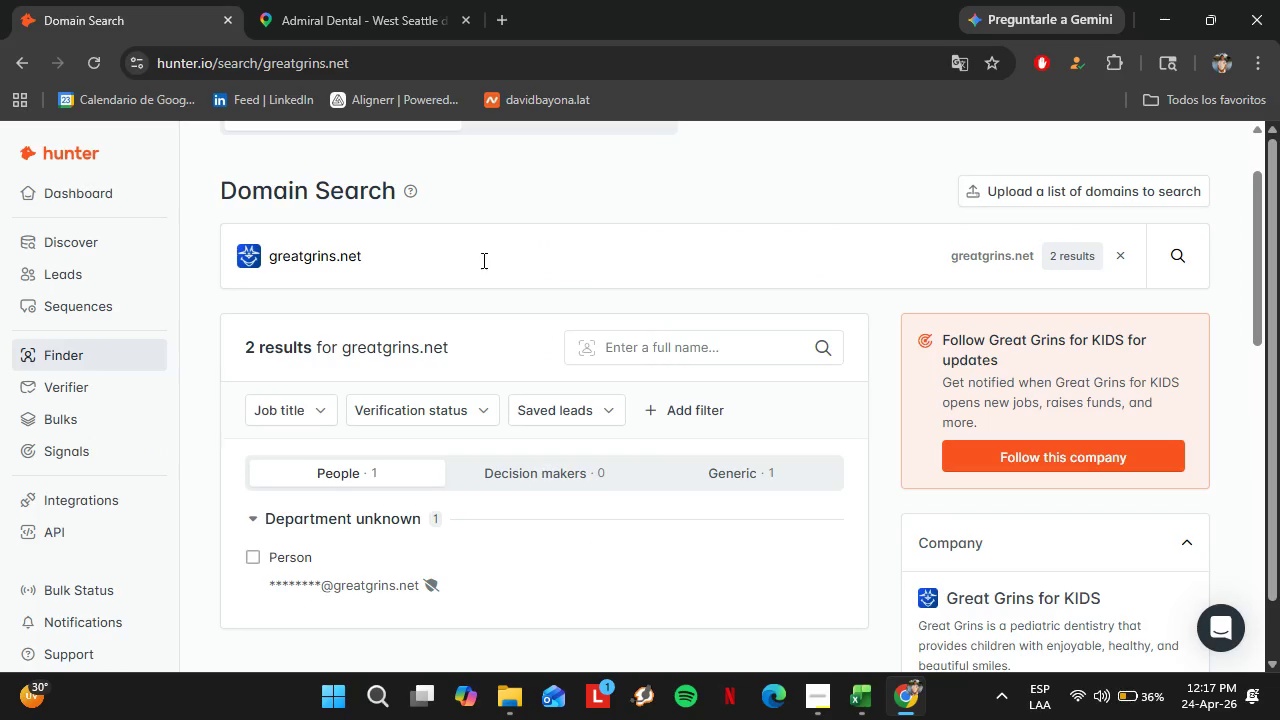 
left_click_drag(start_coordinate=[469, 255], to_coordinate=[125, 254])
 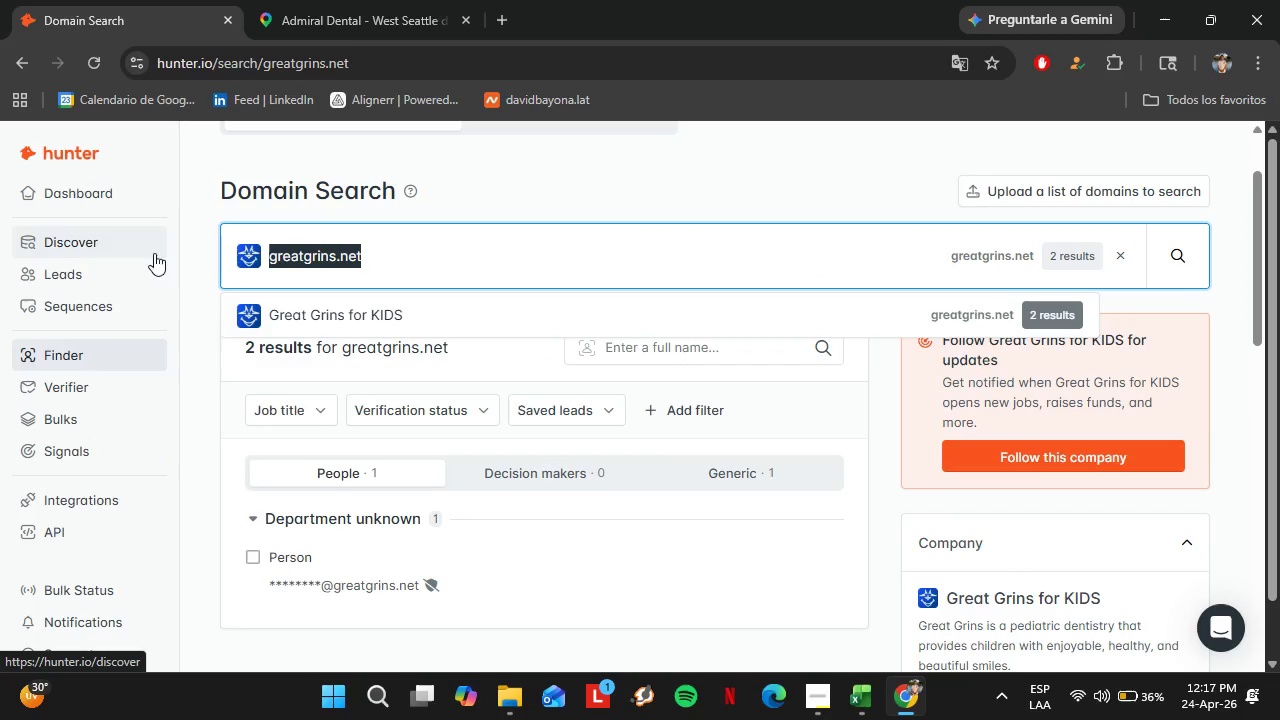 
key(Control+V)
 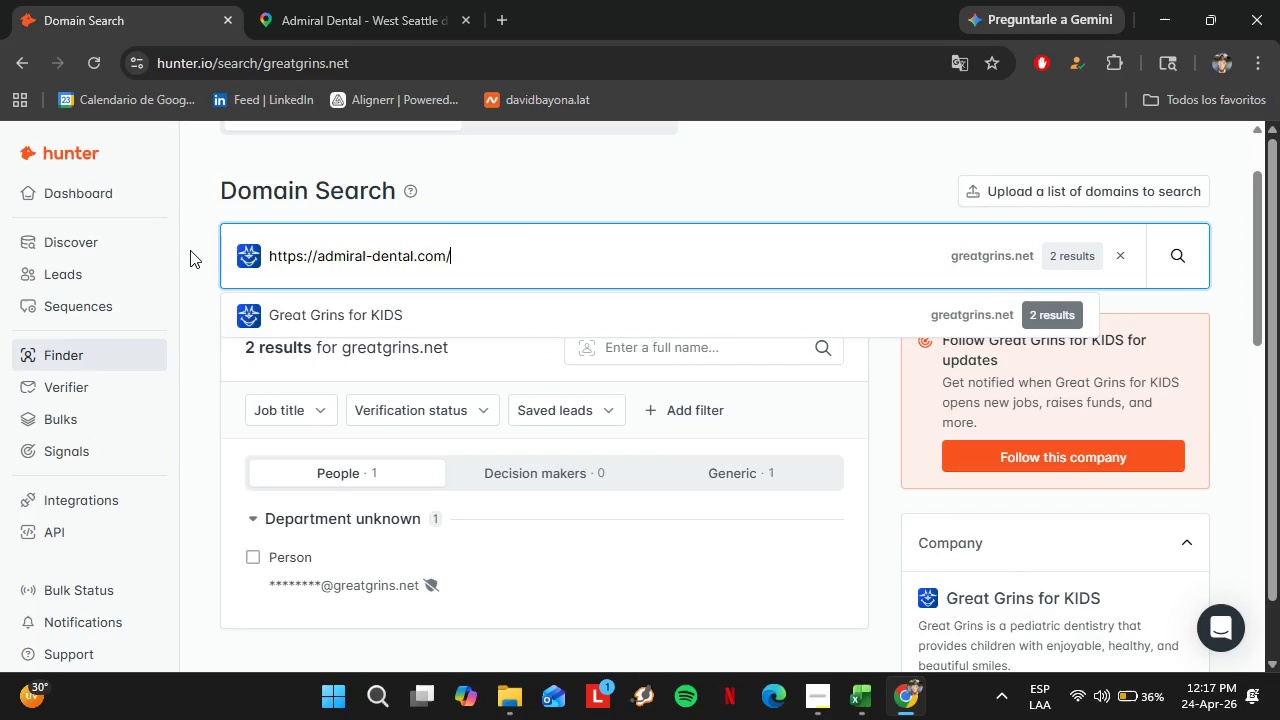 
key(Enter)
 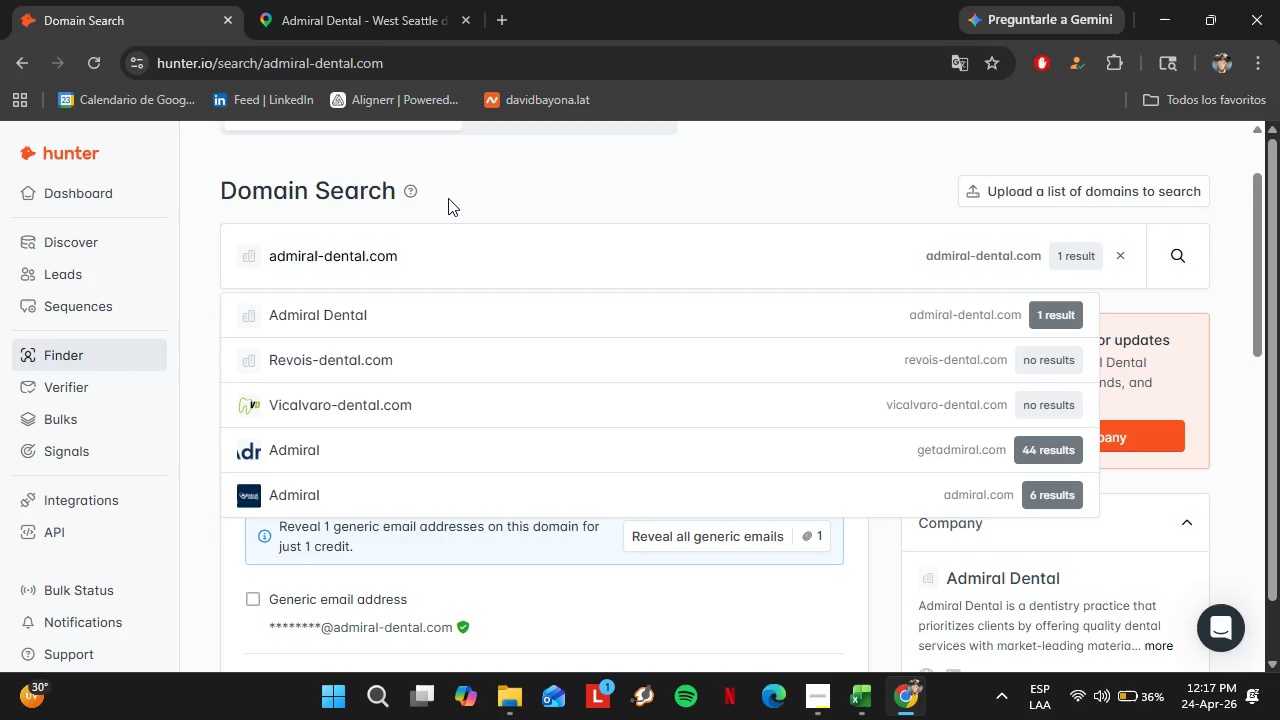 
left_click([449, 197])
 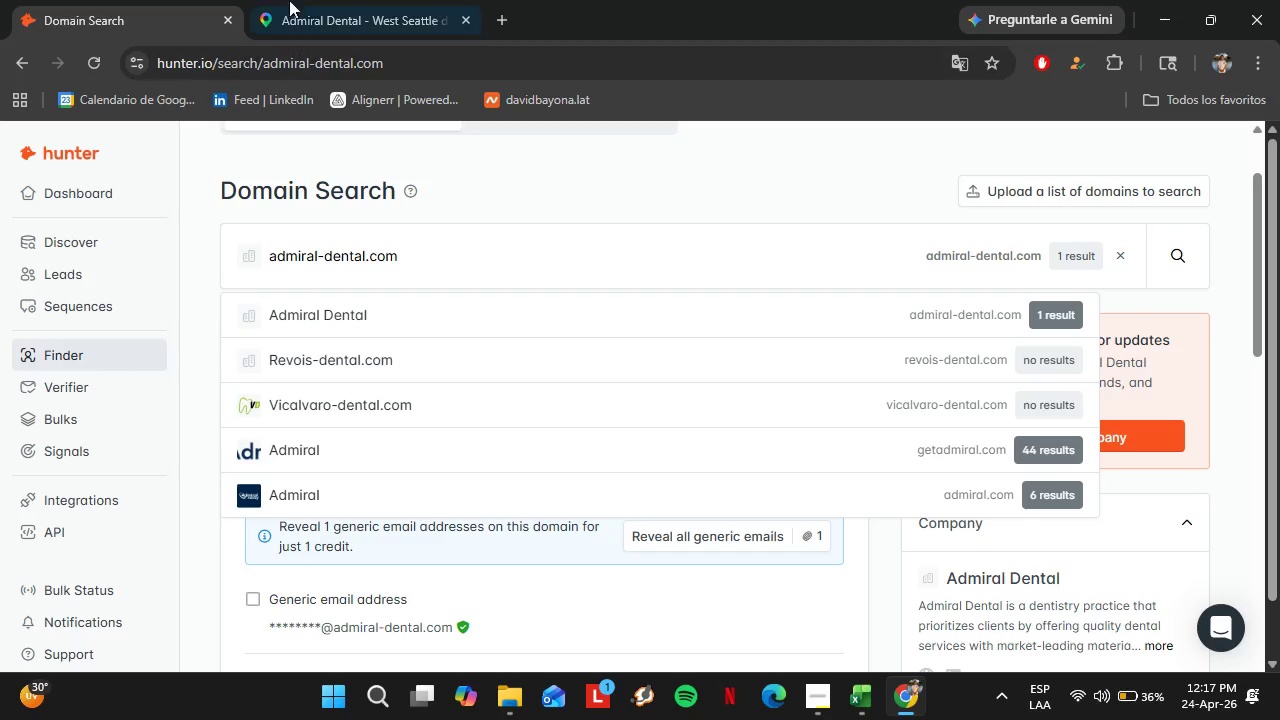 
left_click([301, 0])
 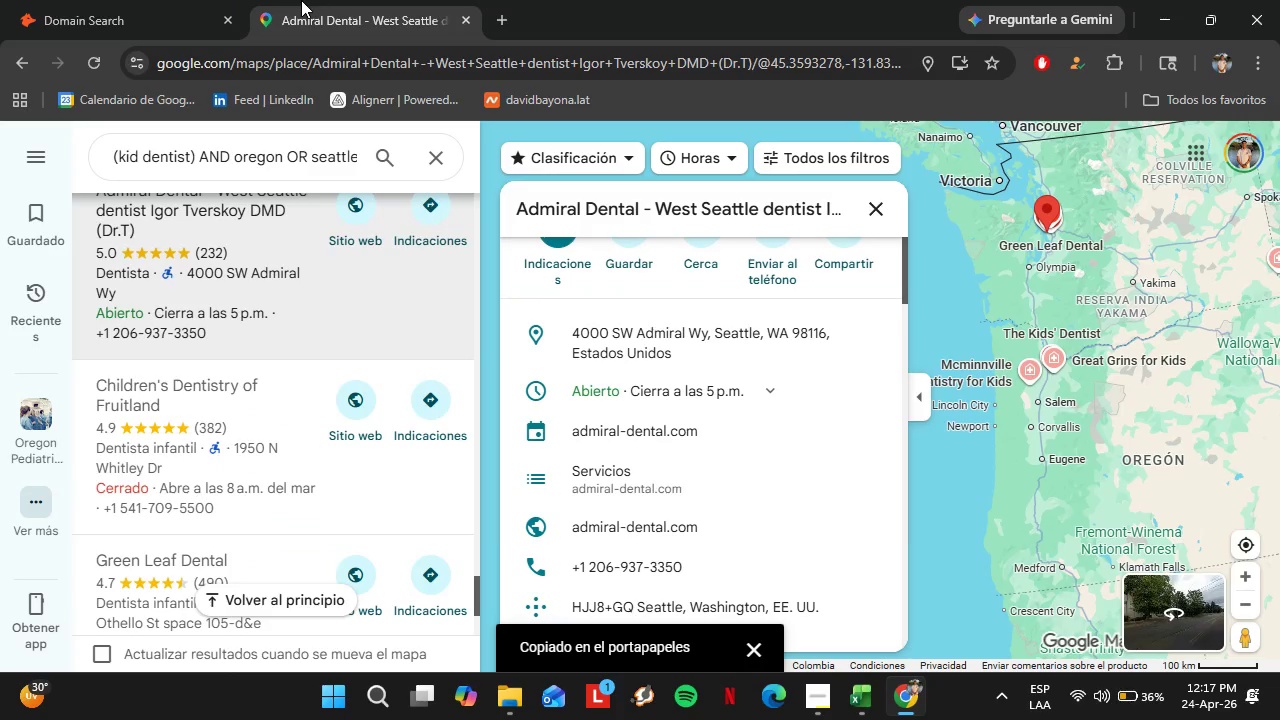 
scroll: coordinate [272, 273], scroll_direction: down, amount: 7.0
 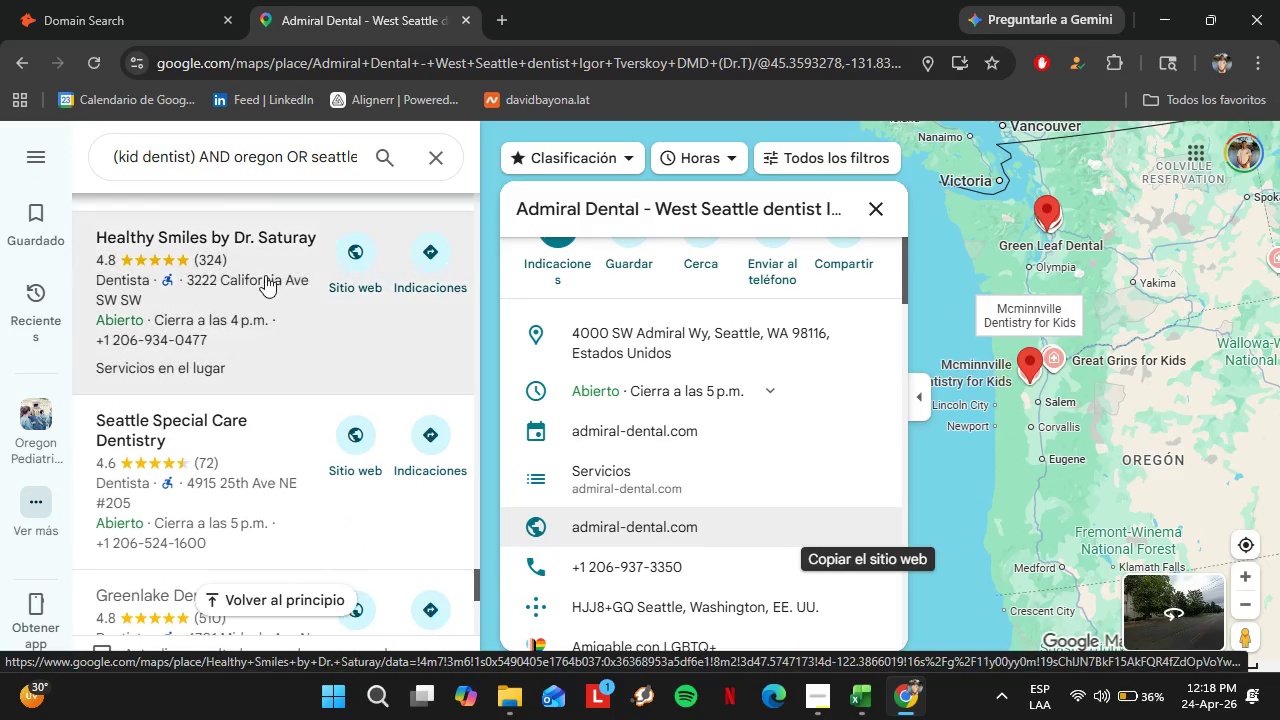 
left_click([260, 278])
 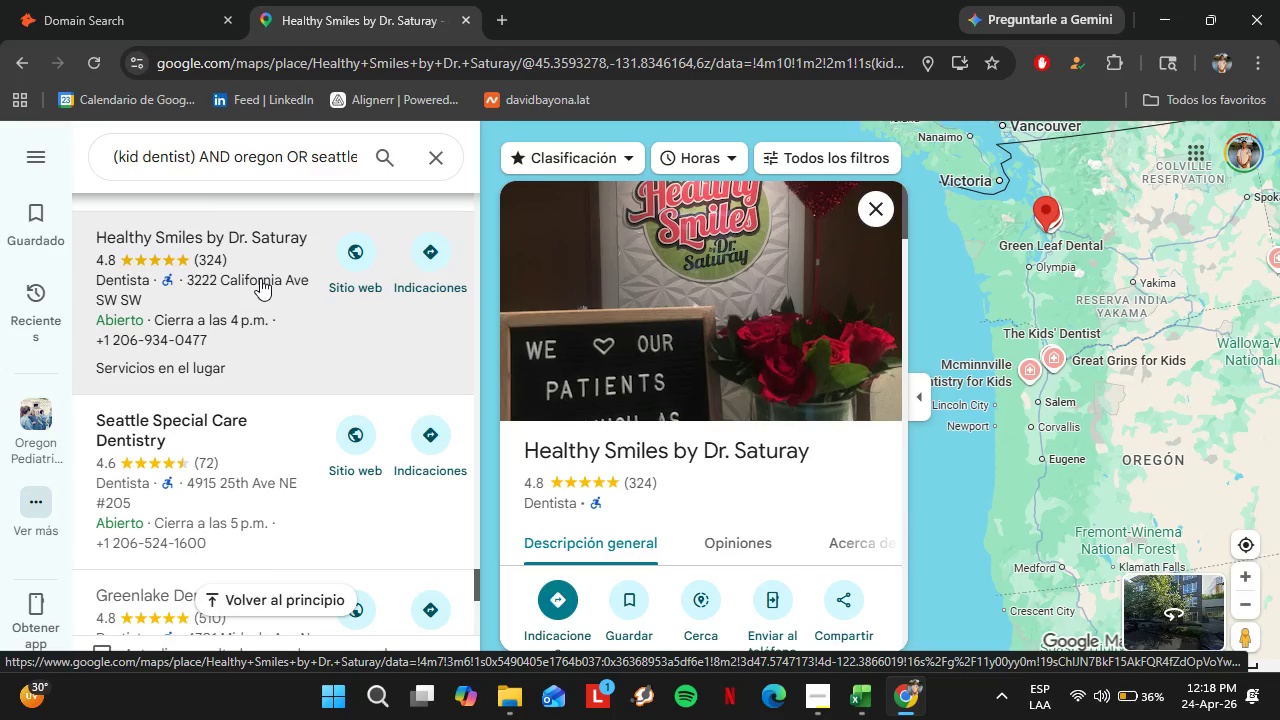 
wait(6.88)
 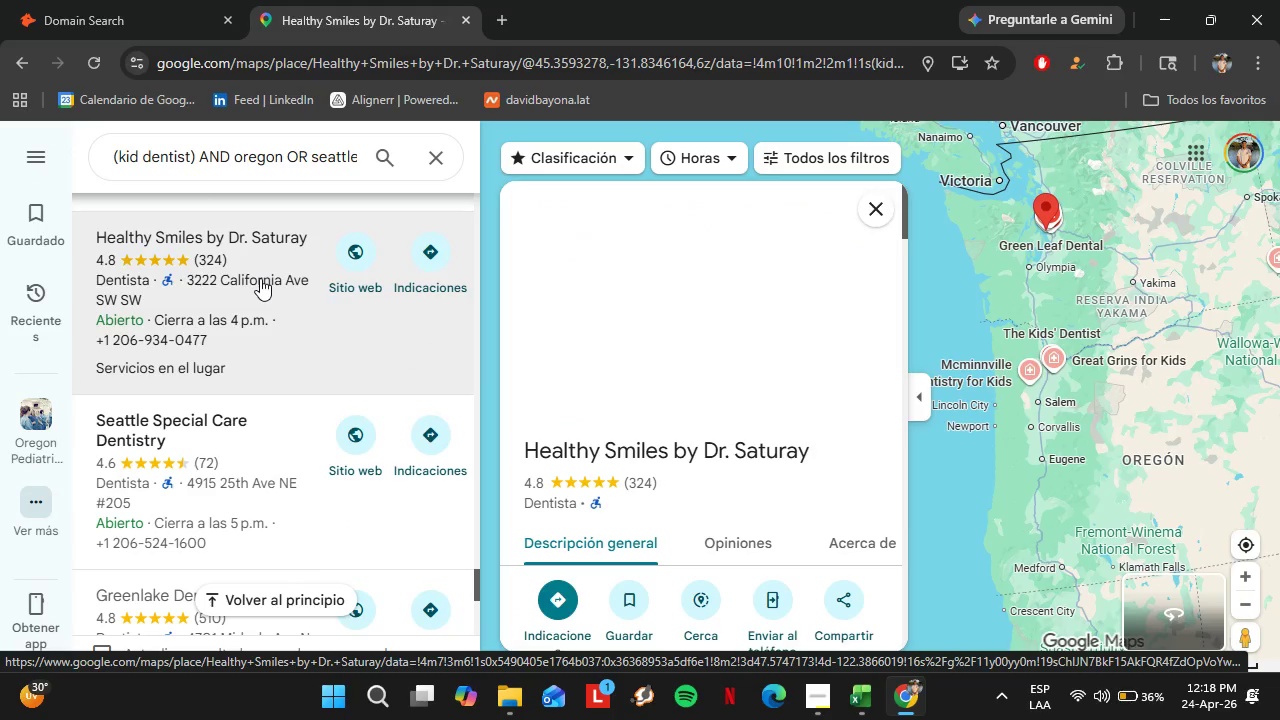 
scroll: coordinate [765, 484], scroll_direction: down, amount: 4.0
 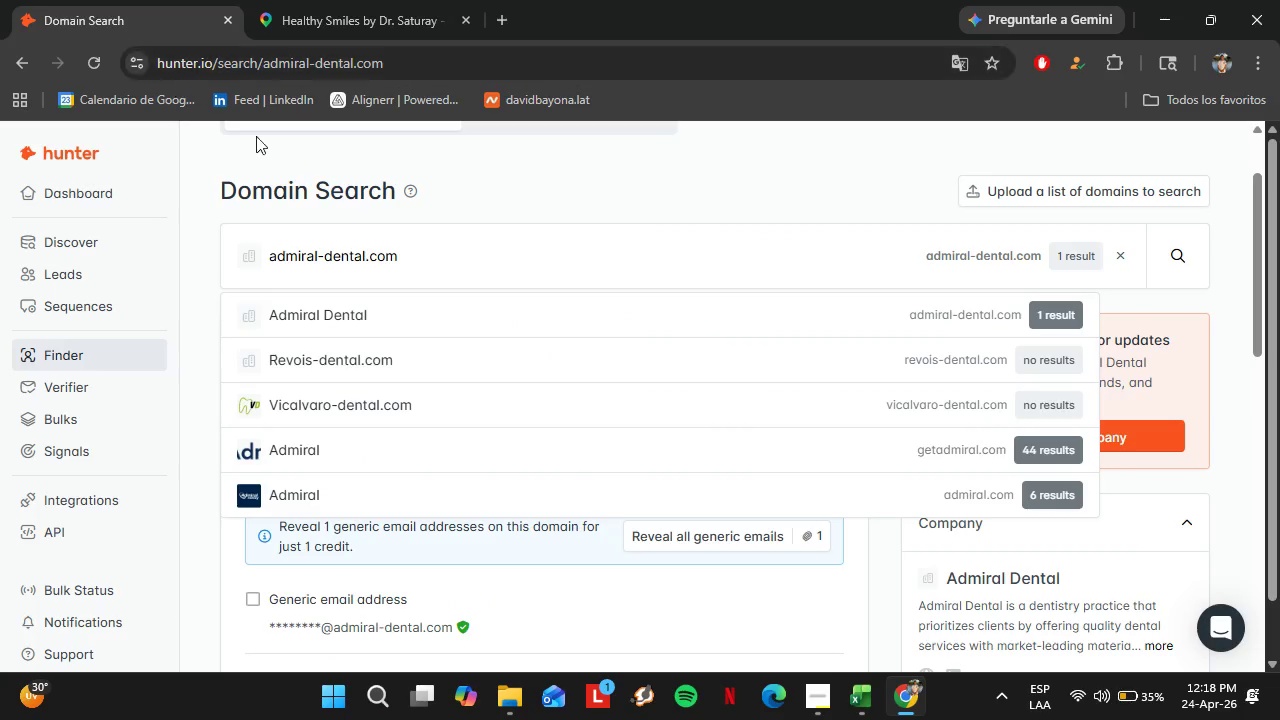 
left_click_drag(start_coordinate=[408, 272], to_coordinate=[263, 263])
 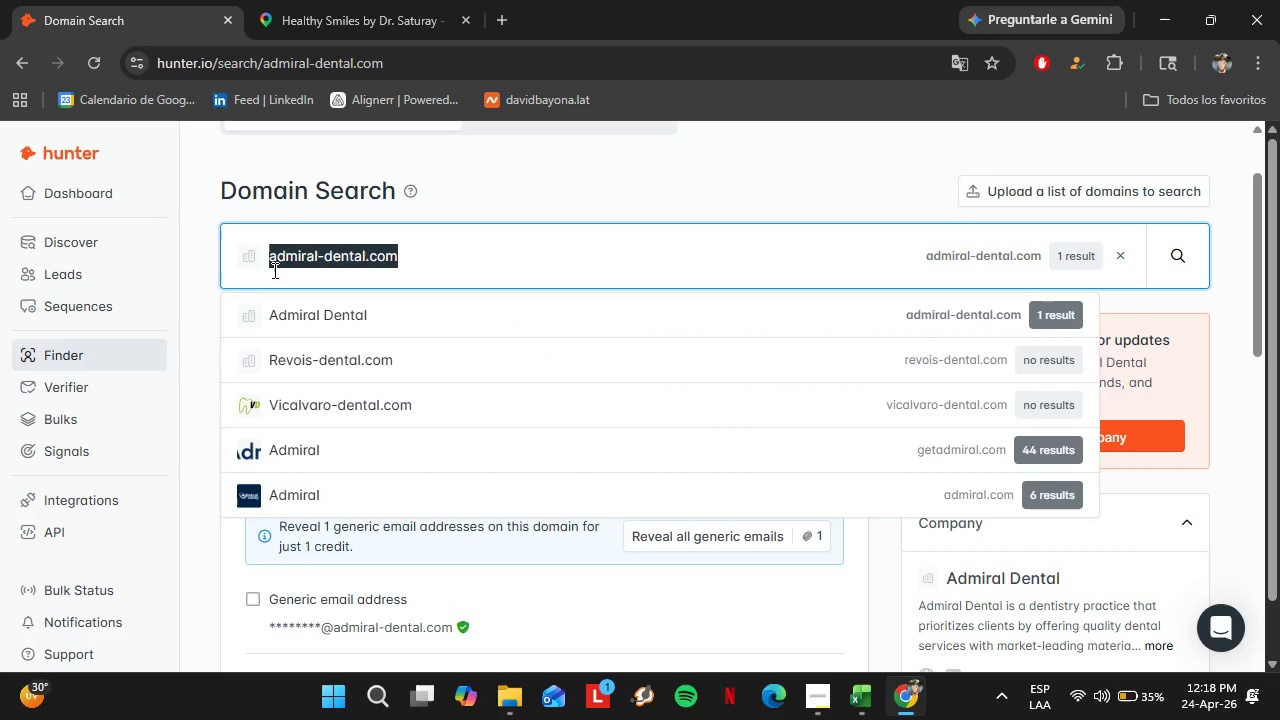 
key(Control+V)
 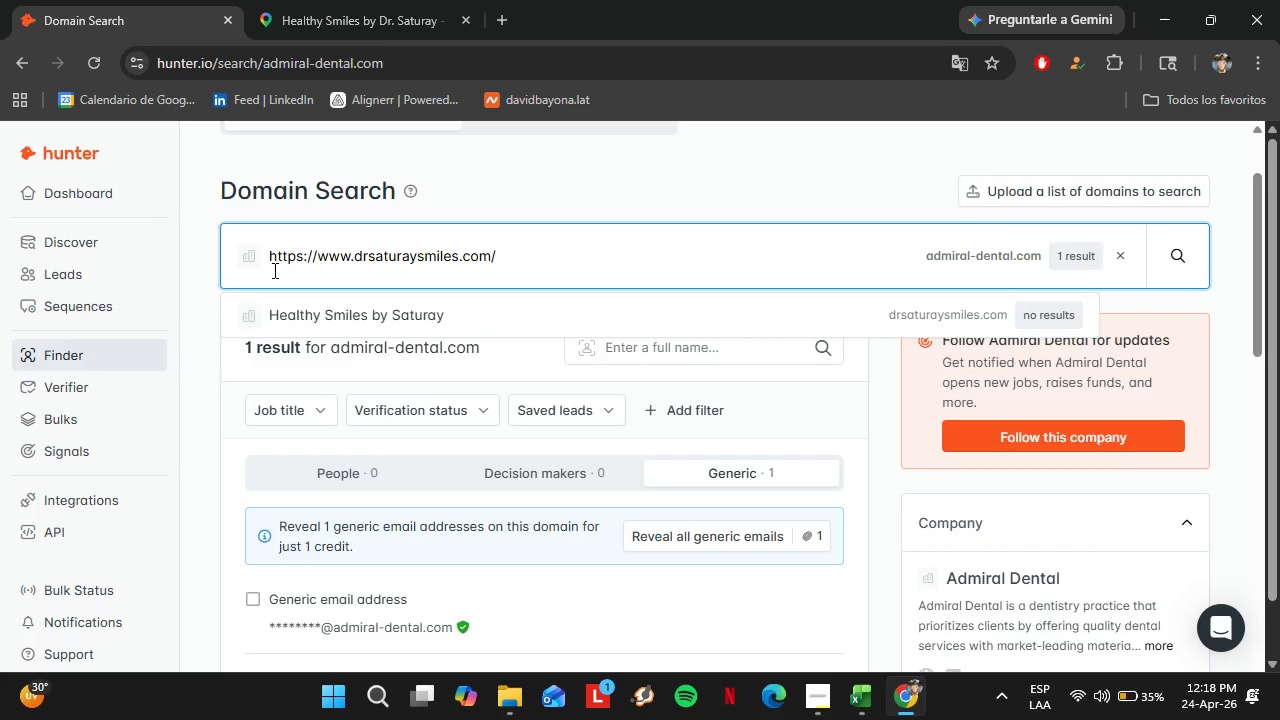 
key(Enter)
 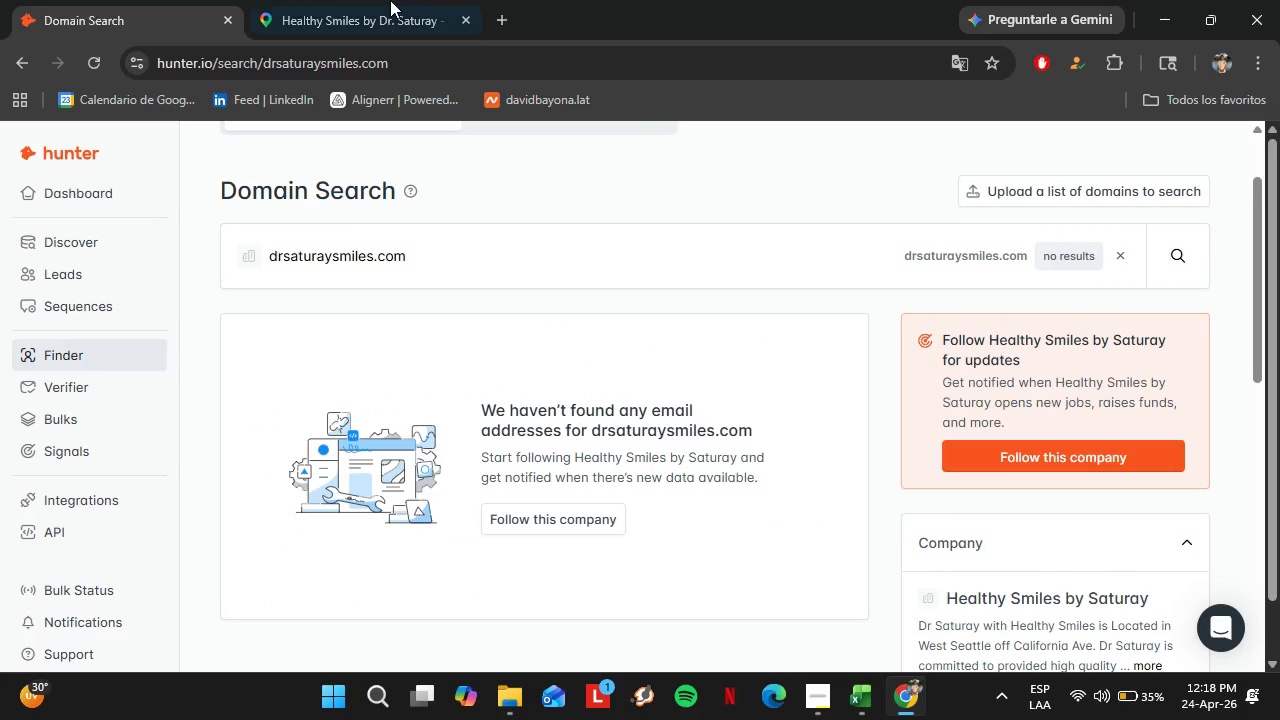 
left_click([382, 0])
 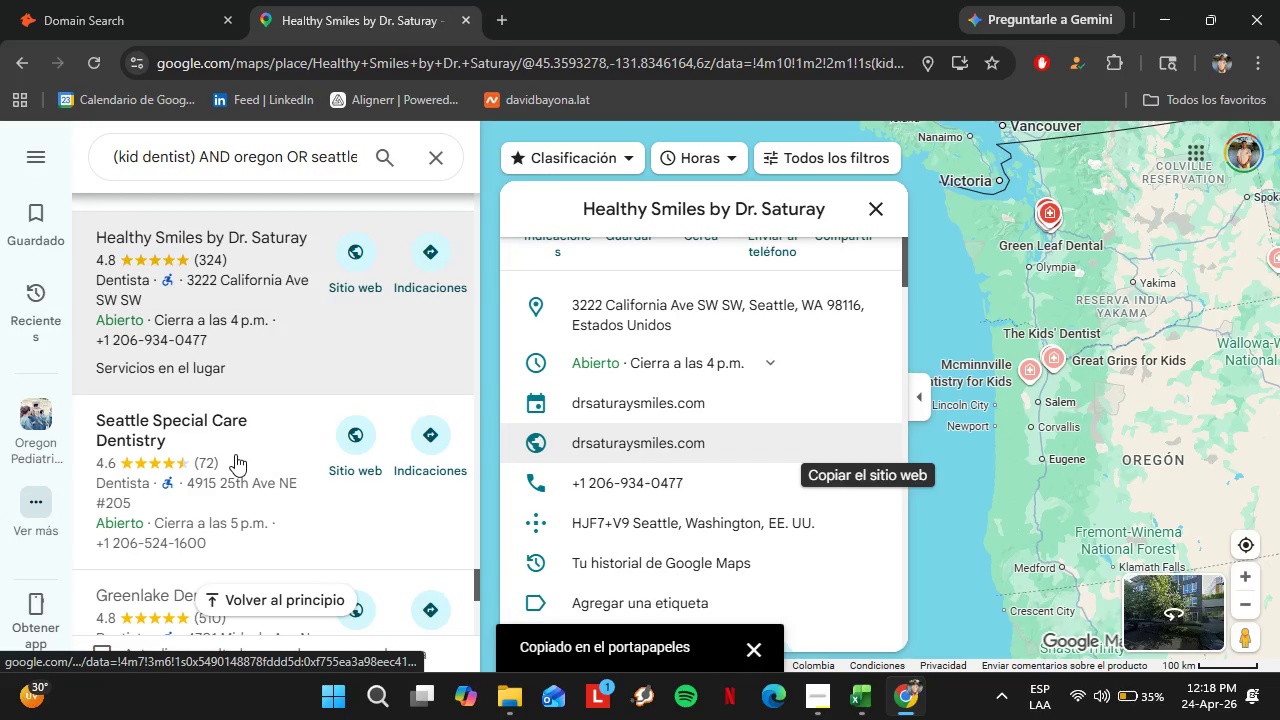 
left_click([233, 456])
 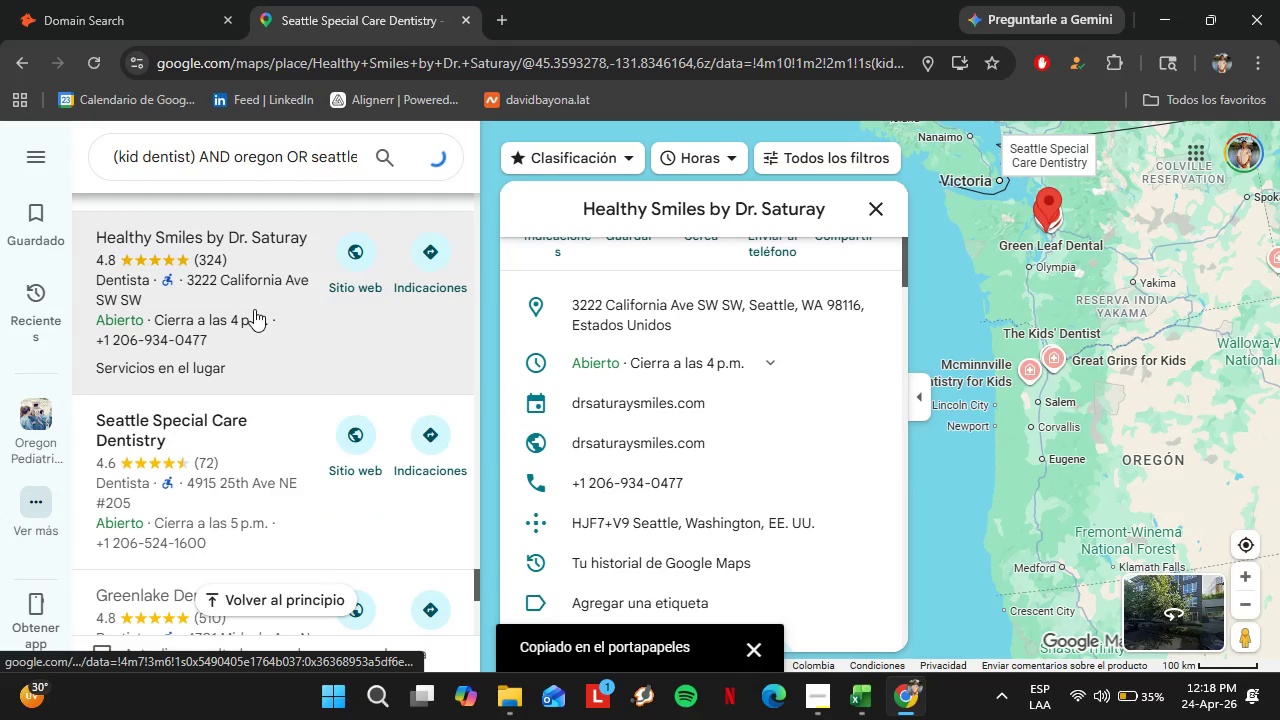 
scroll: coordinate [737, 371], scroll_direction: down, amount: 5.0
 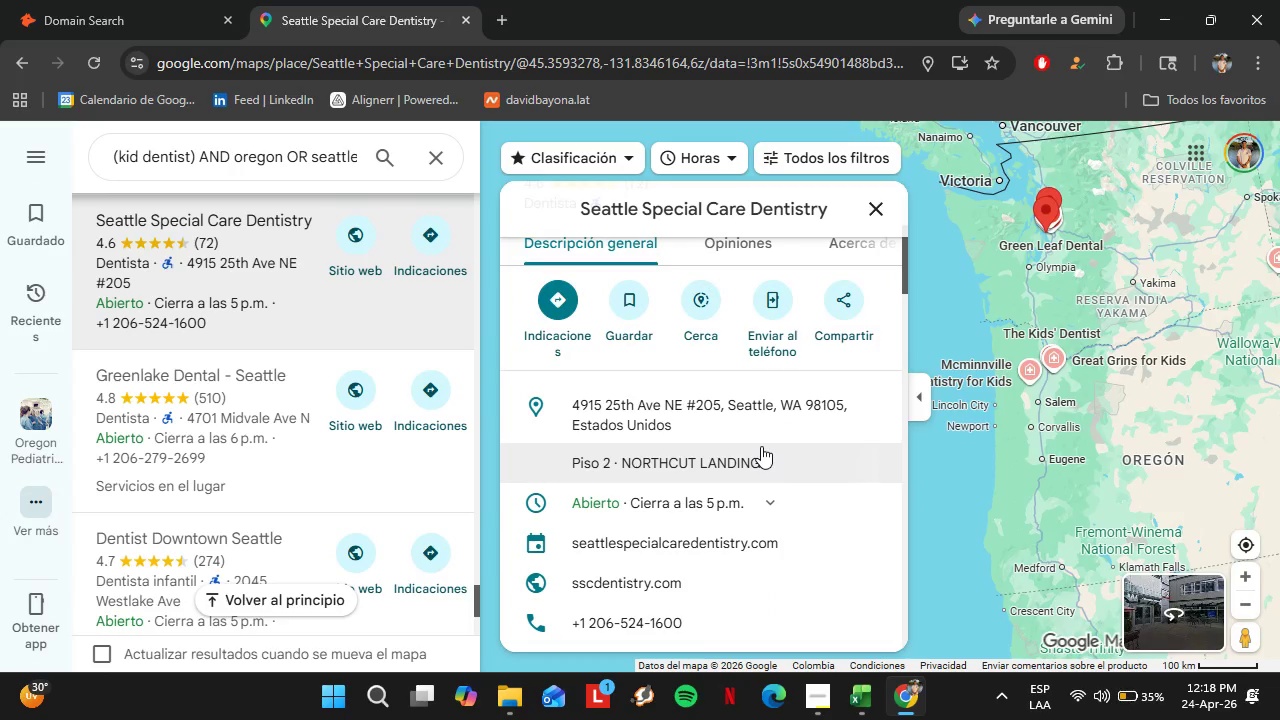 
mouse_move([737, 424])
 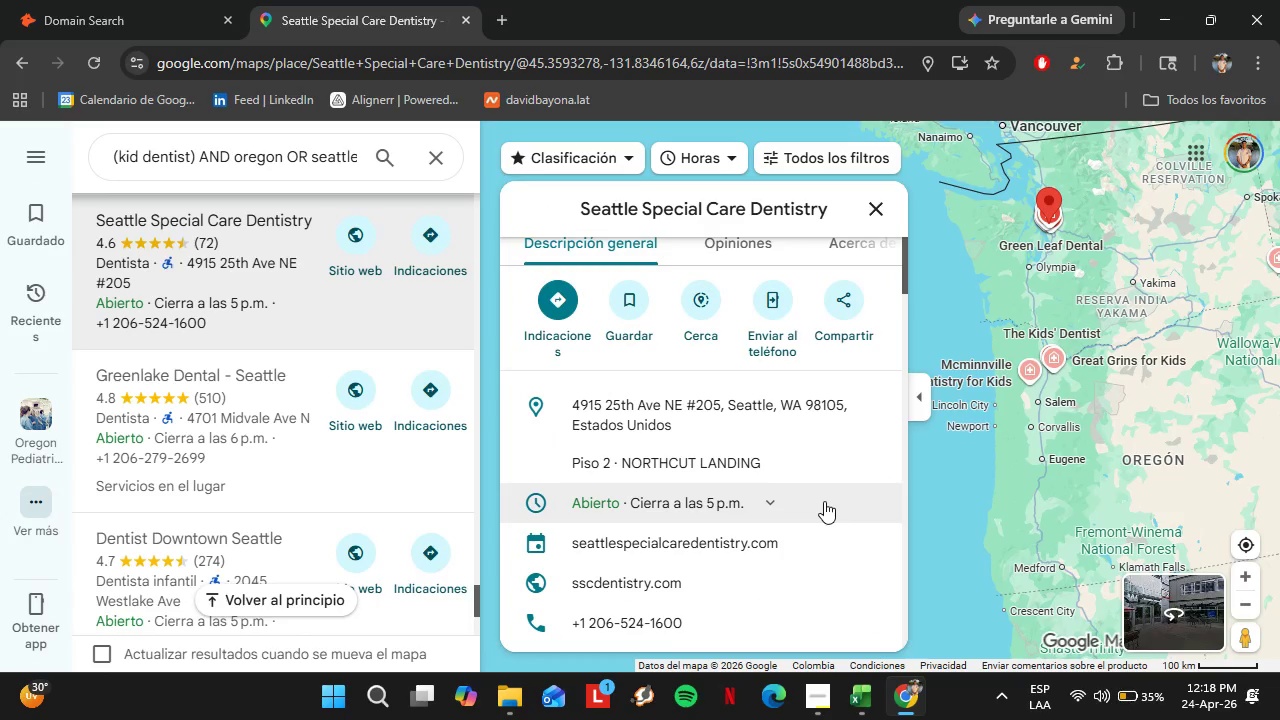 
left_click([863, 598])
 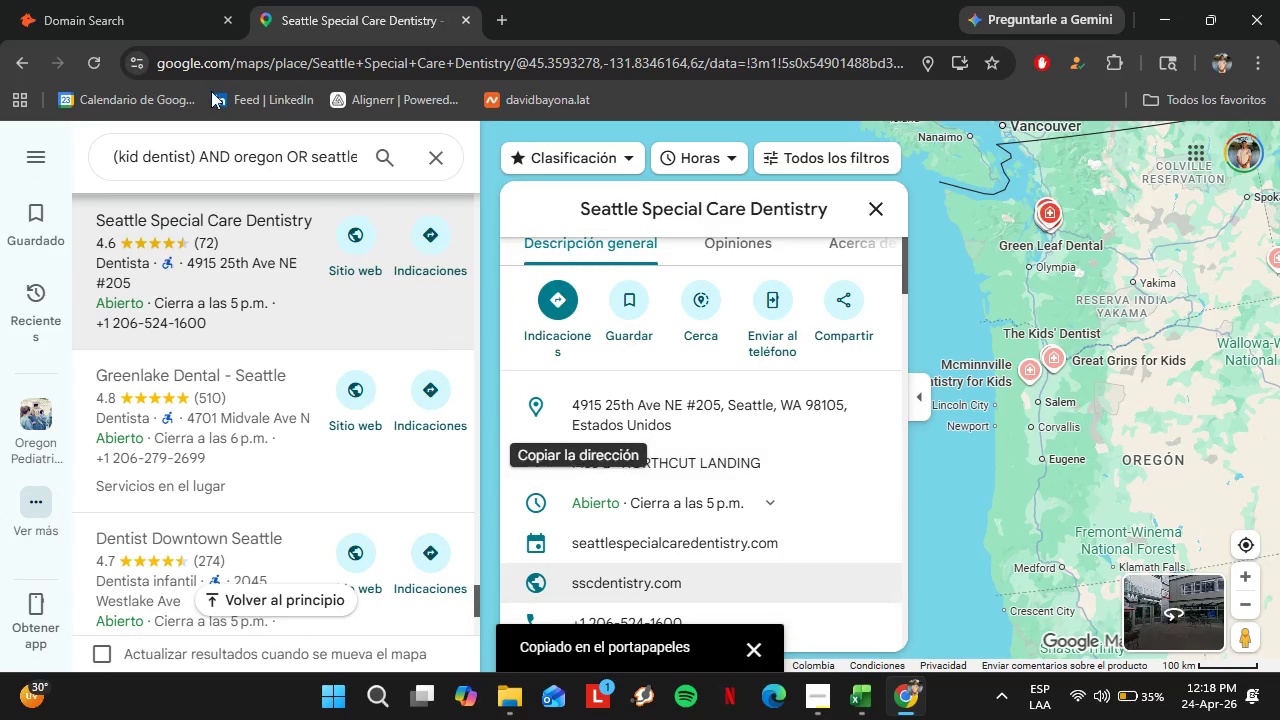 
left_click([148, 0])
 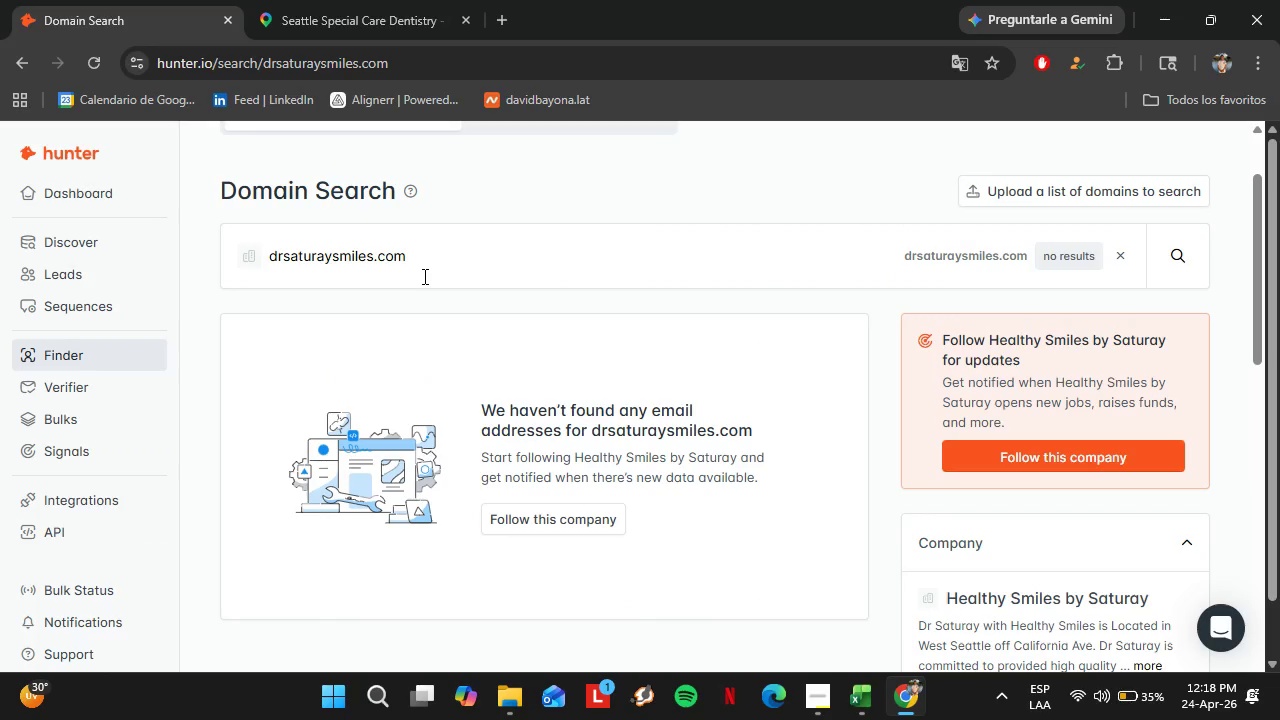 
left_click_drag(start_coordinate=[421, 273], to_coordinate=[171, 268])
 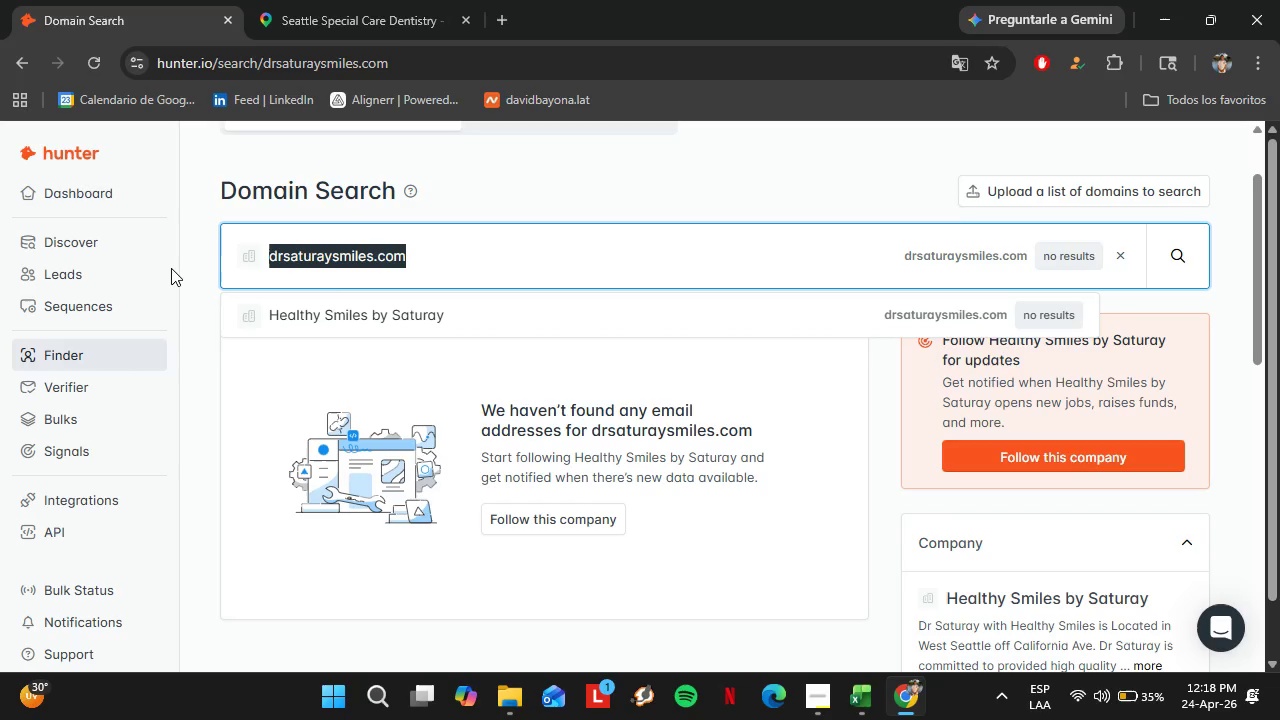 
key(Control+V)
 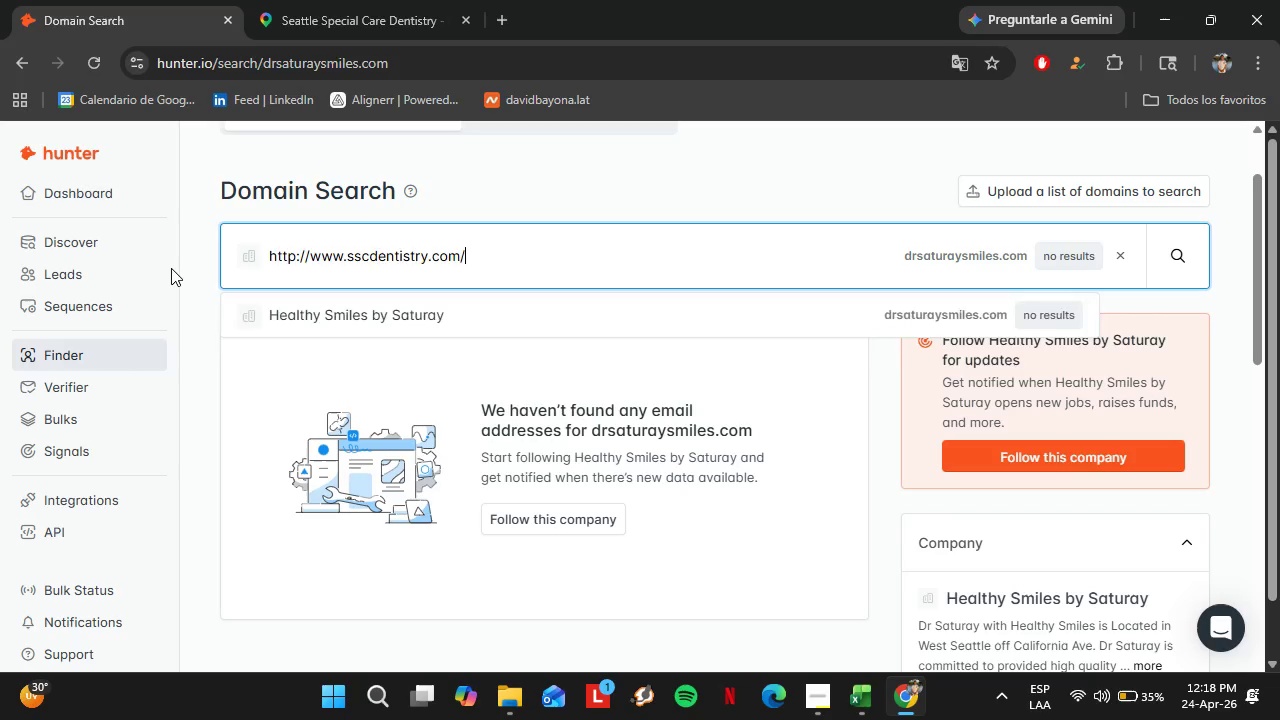 
key(Enter)
 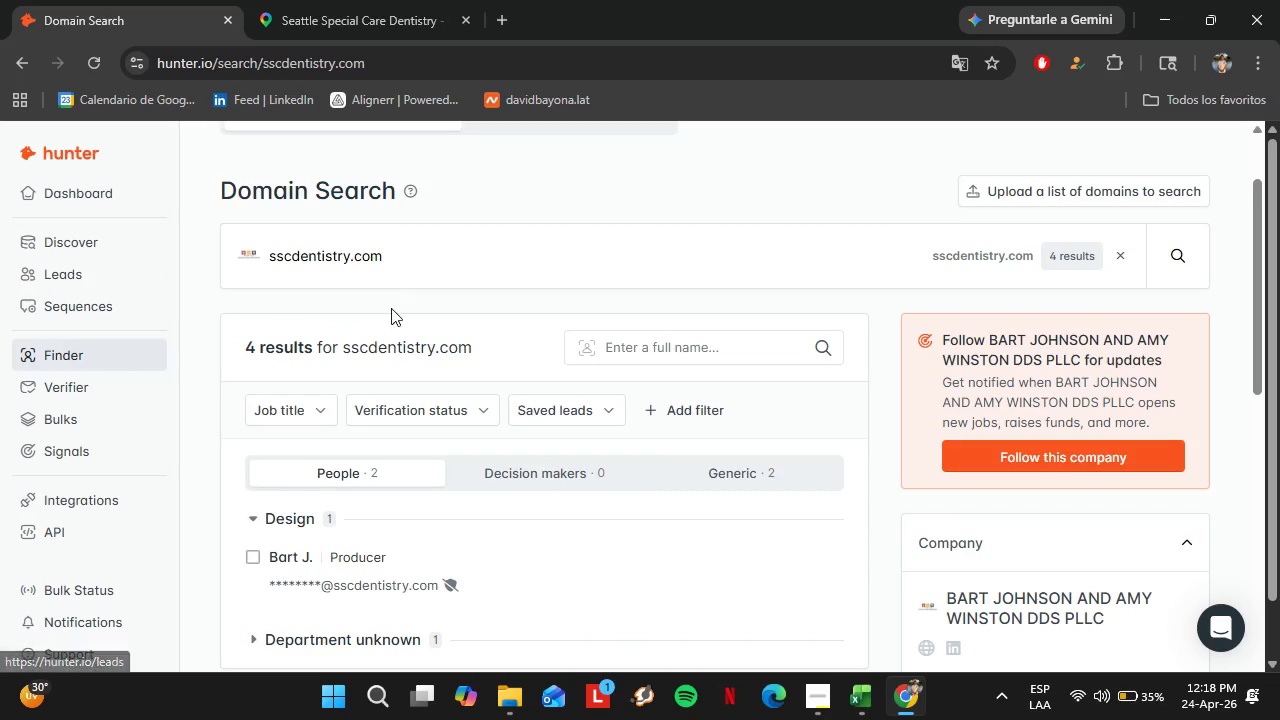 
left_click([353, 0])
 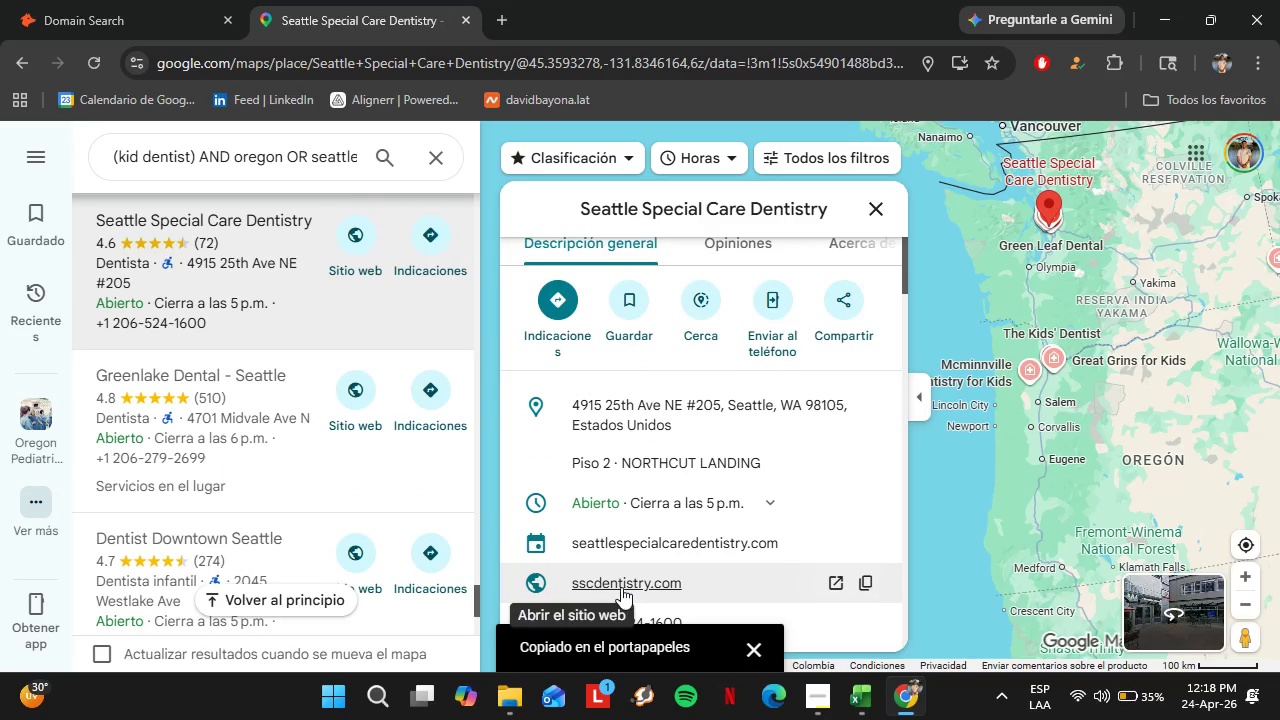 
left_click([620, 587])
 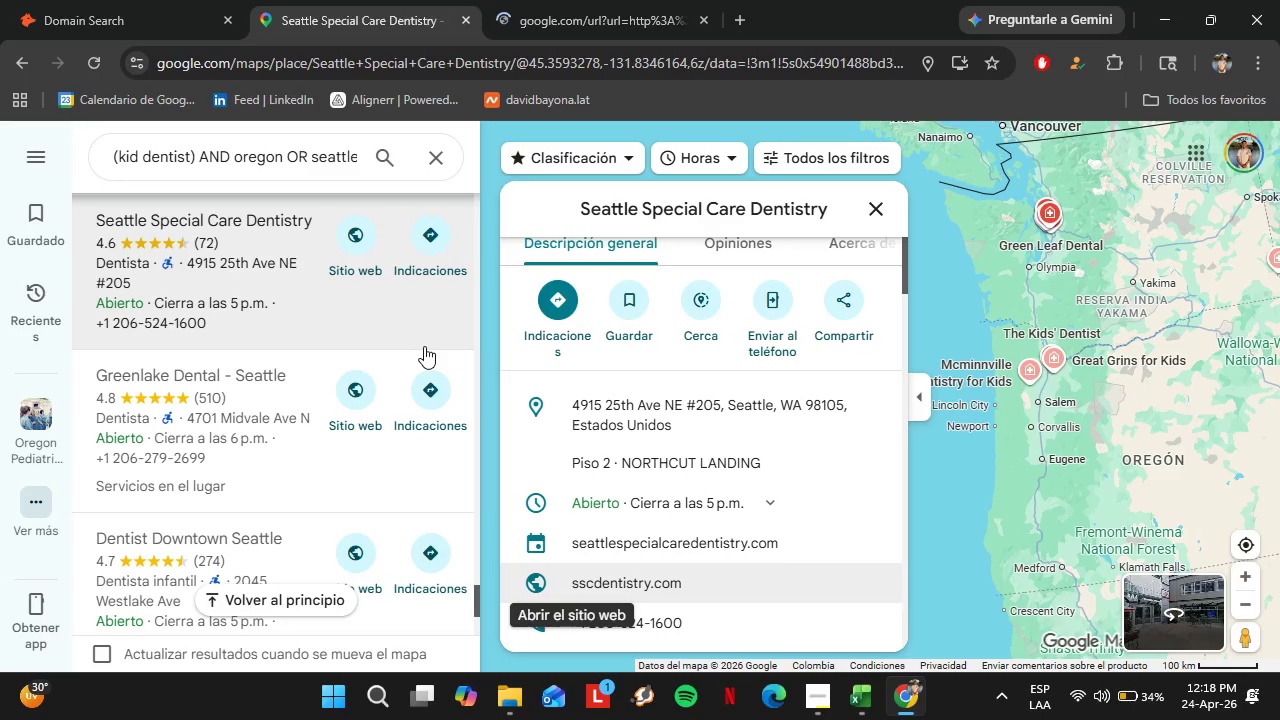 
double_click([95, 1])
 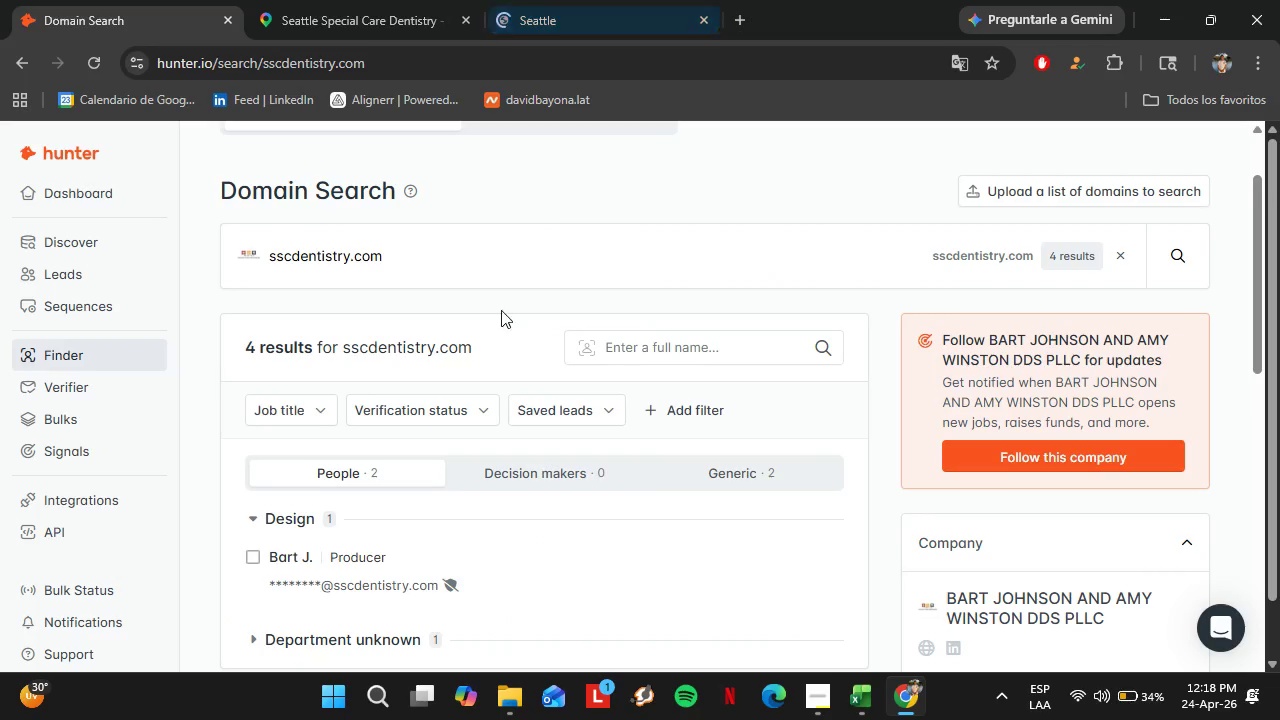 
scroll: coordinate [494, 328], scroll_direction: none, amount: 0.0
 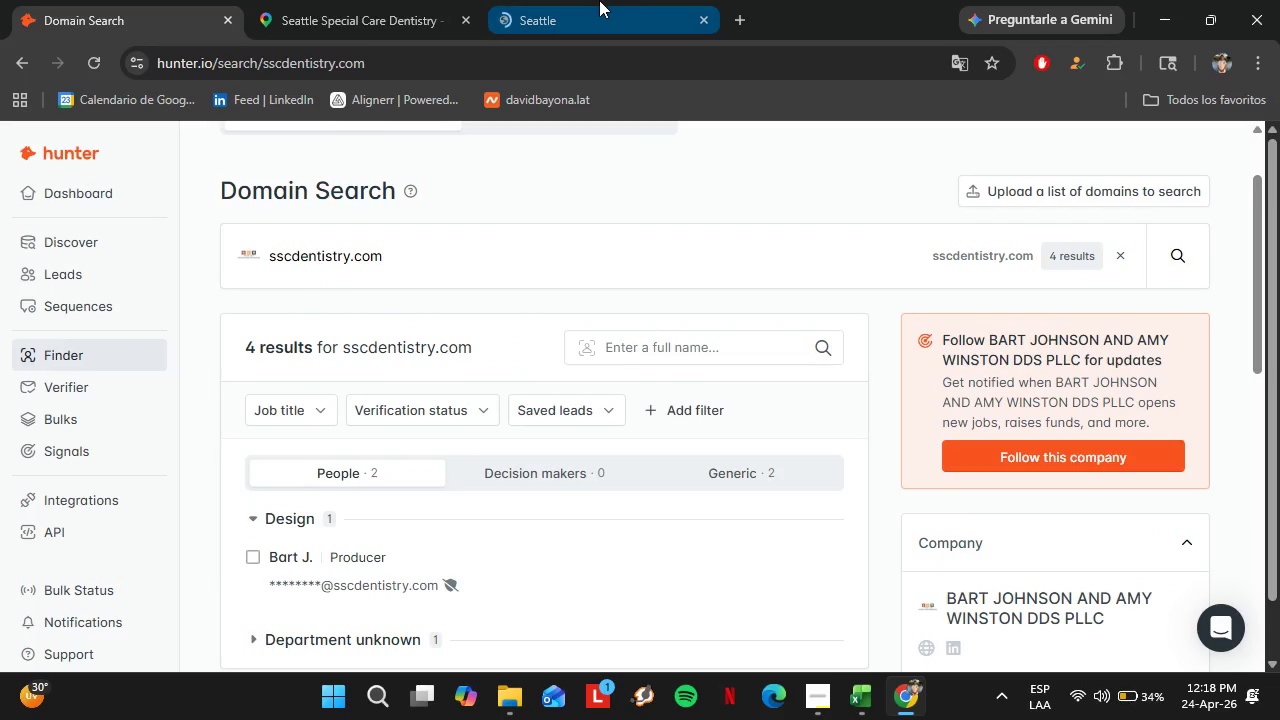 
left_click([599, 0])
 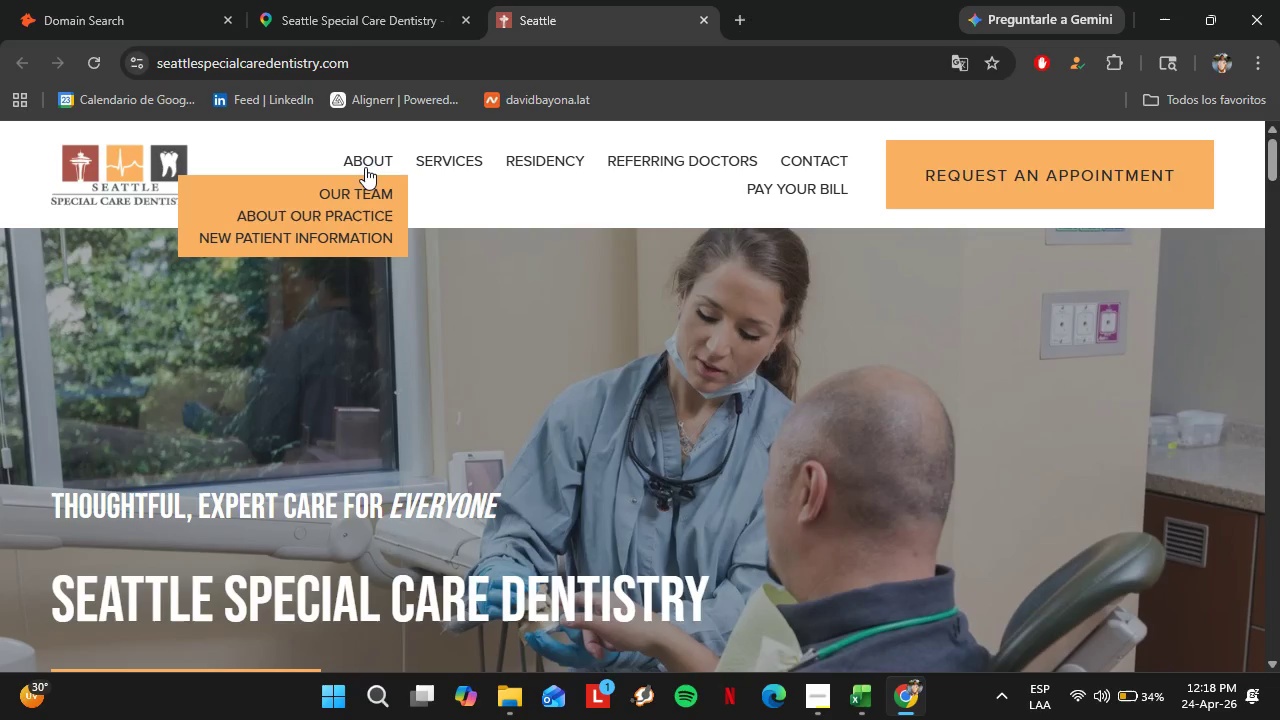 
left_click([345, 193])
 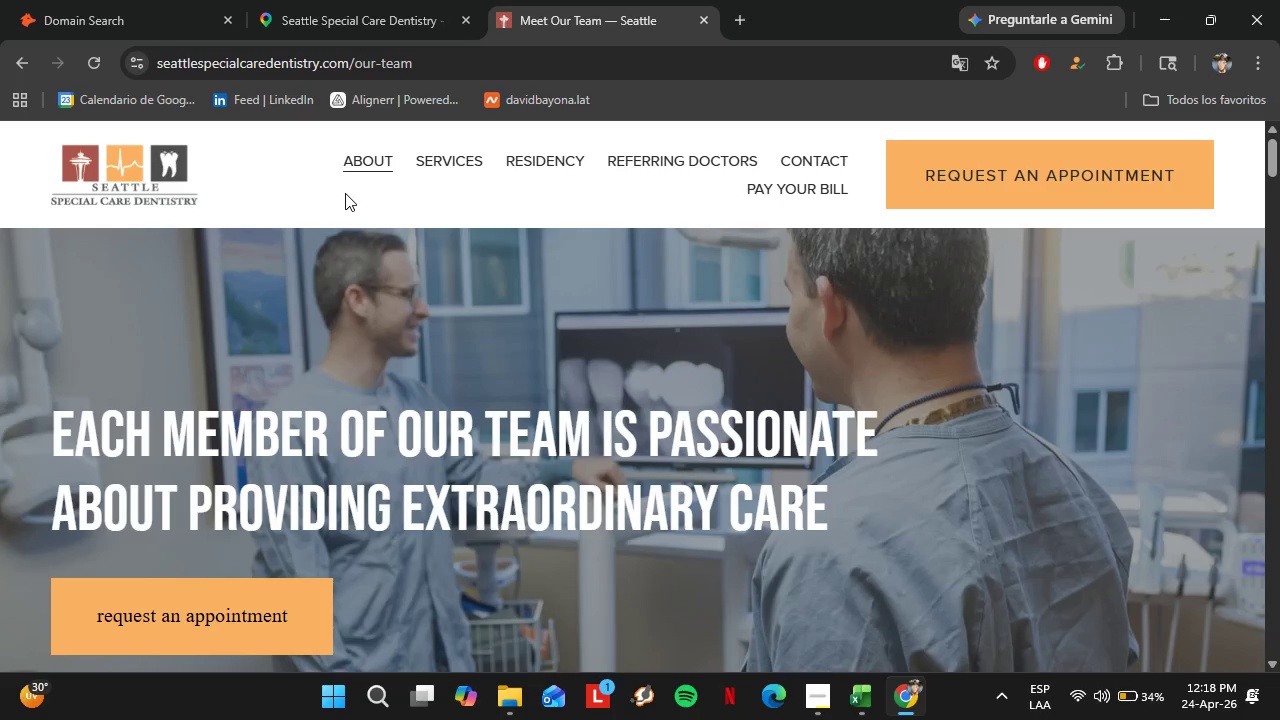 
wait(9.03)
 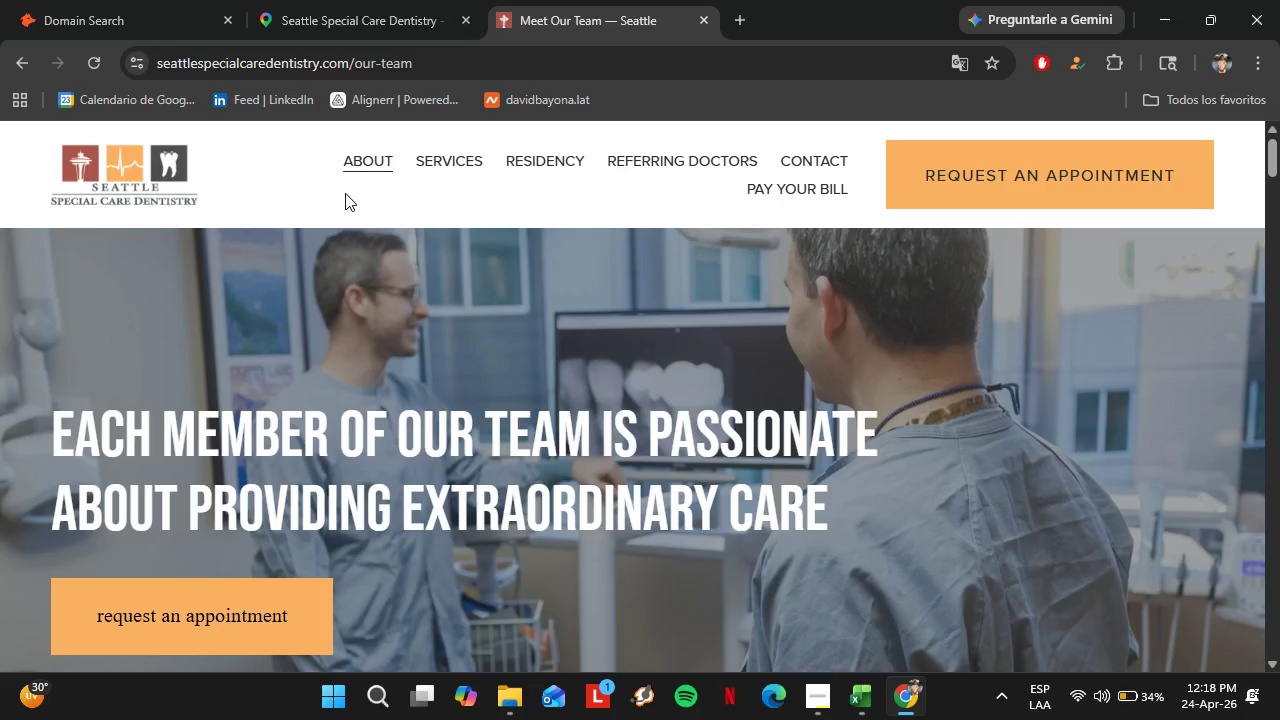 
scroll: coordinate [395, 415], scroll_direction: down, amount: 21.0
 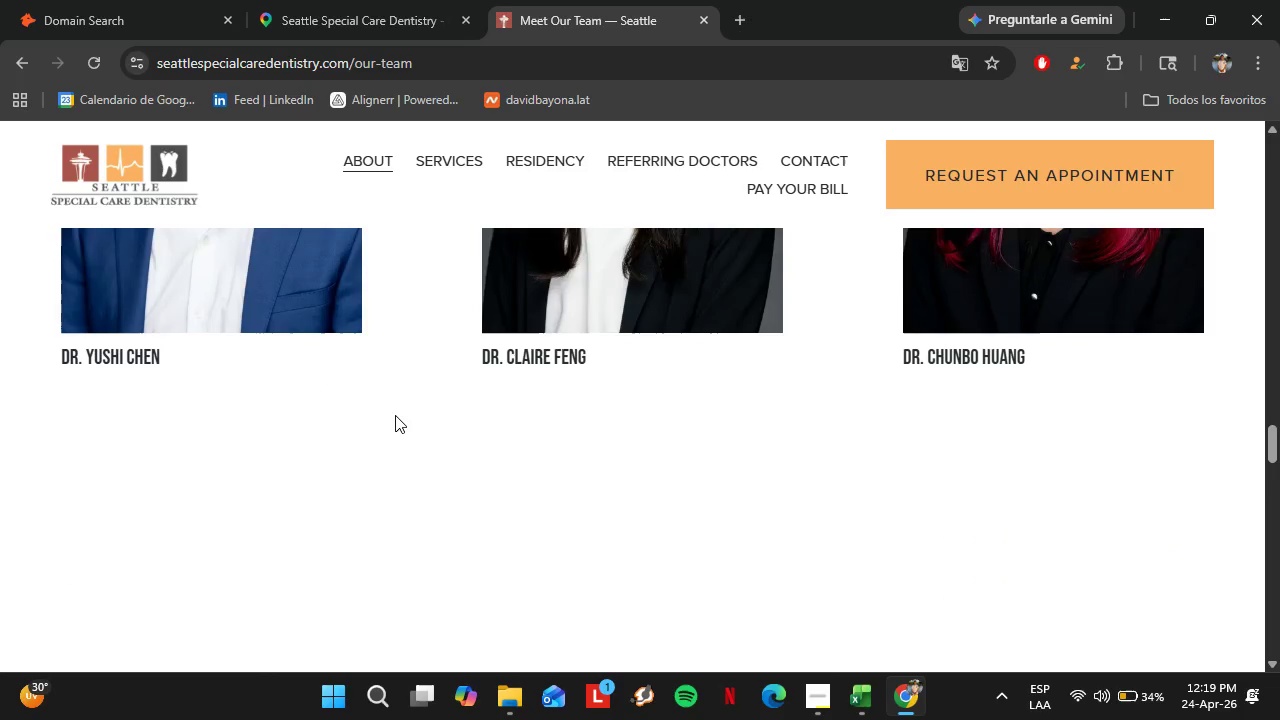 
scroll: coordinate [395, 415], scroll_direction: down, amount: 3.0
 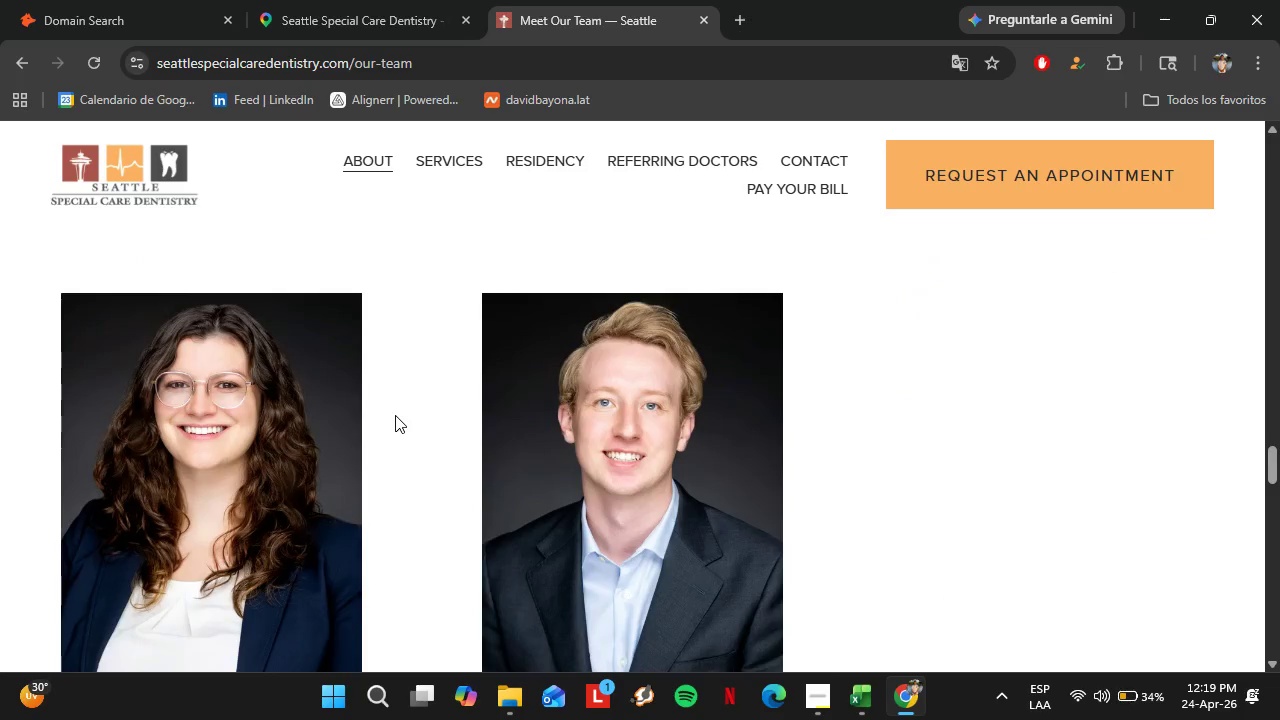 
scroll: coordinate [395, 415], scroll_direction: up, amount: 7.0
 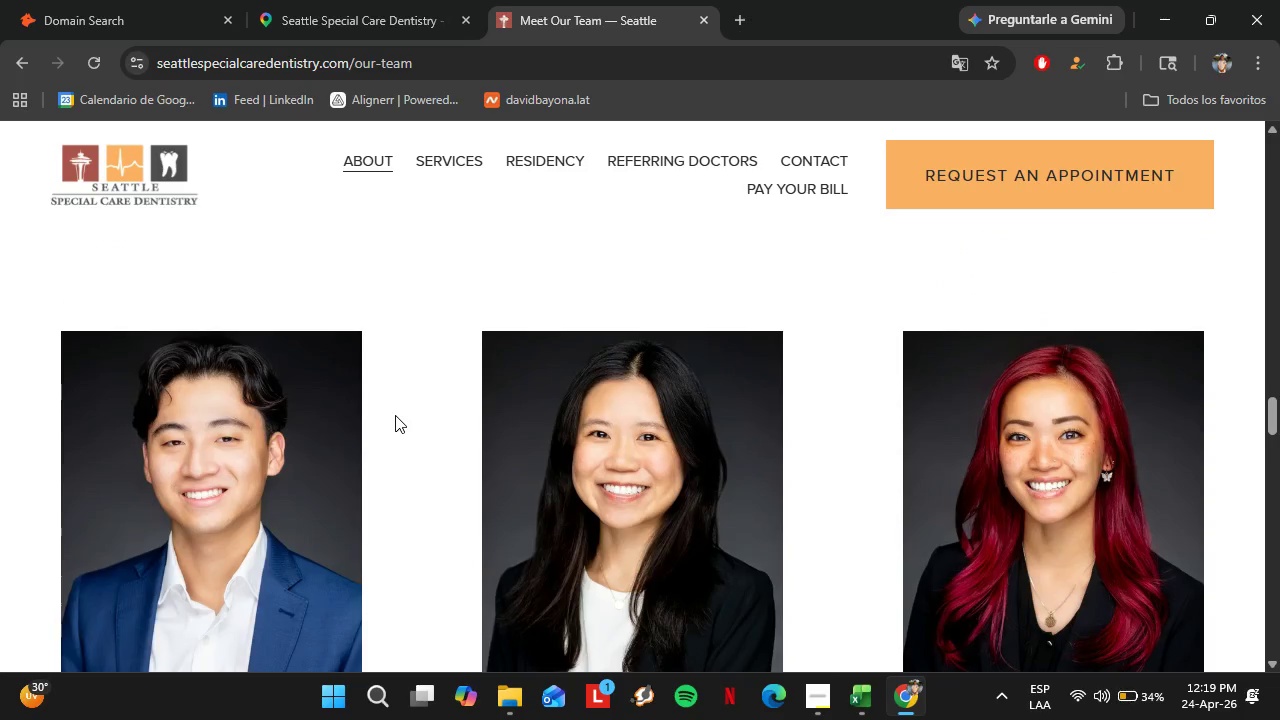 
scroll: coordinate [395, 415], scroll_direction: down, amount: 26.0
 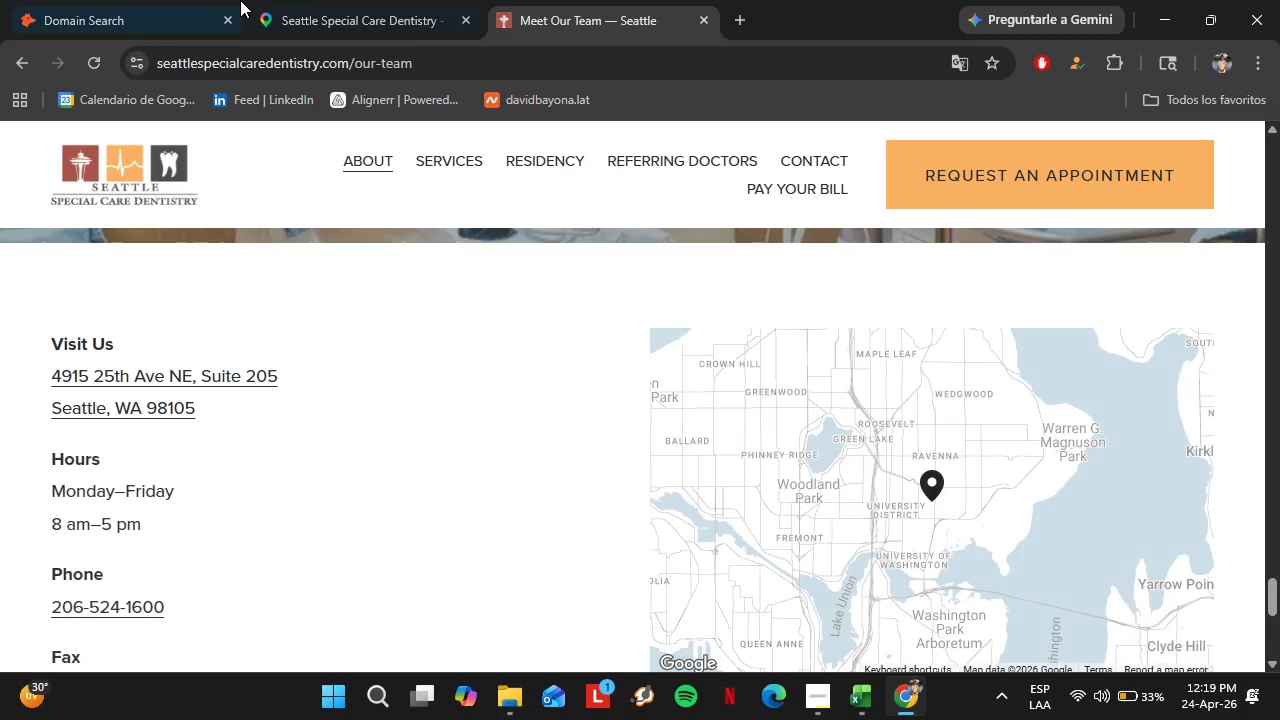 
left_click([270, 0])
 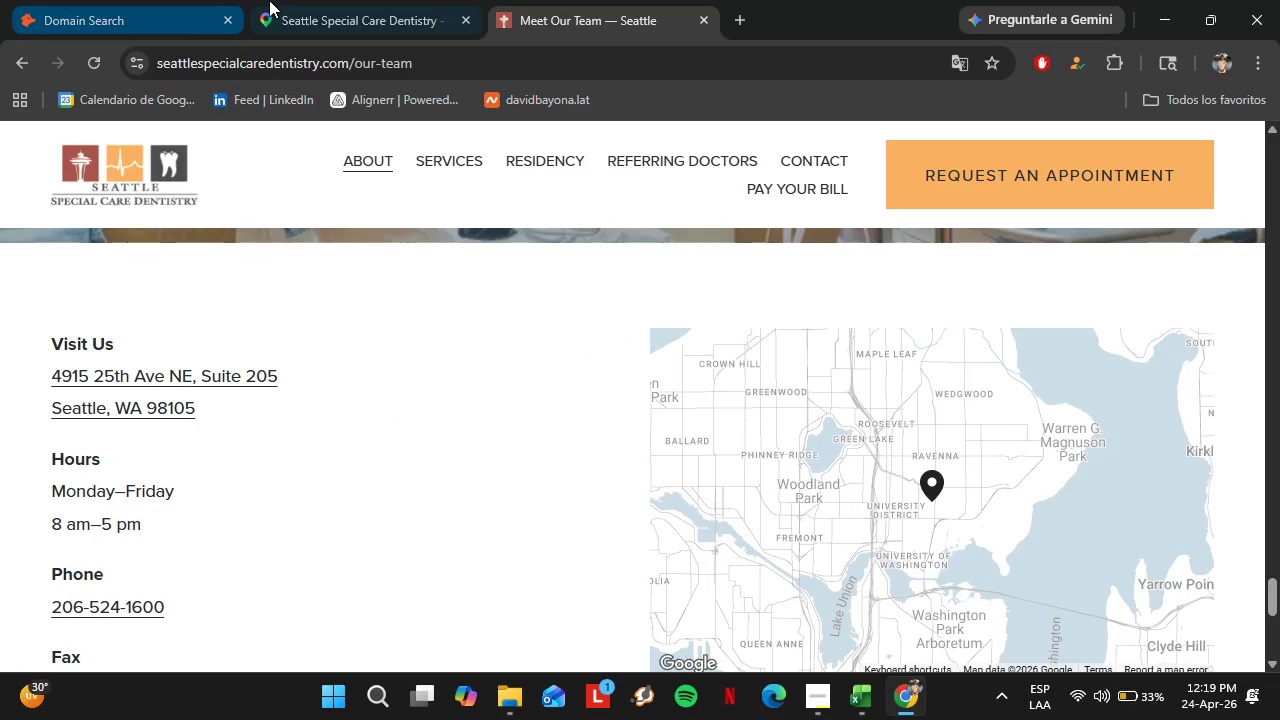 
scroll: coordinate [247, 307], scroll_direction: down, amount: 12.0
 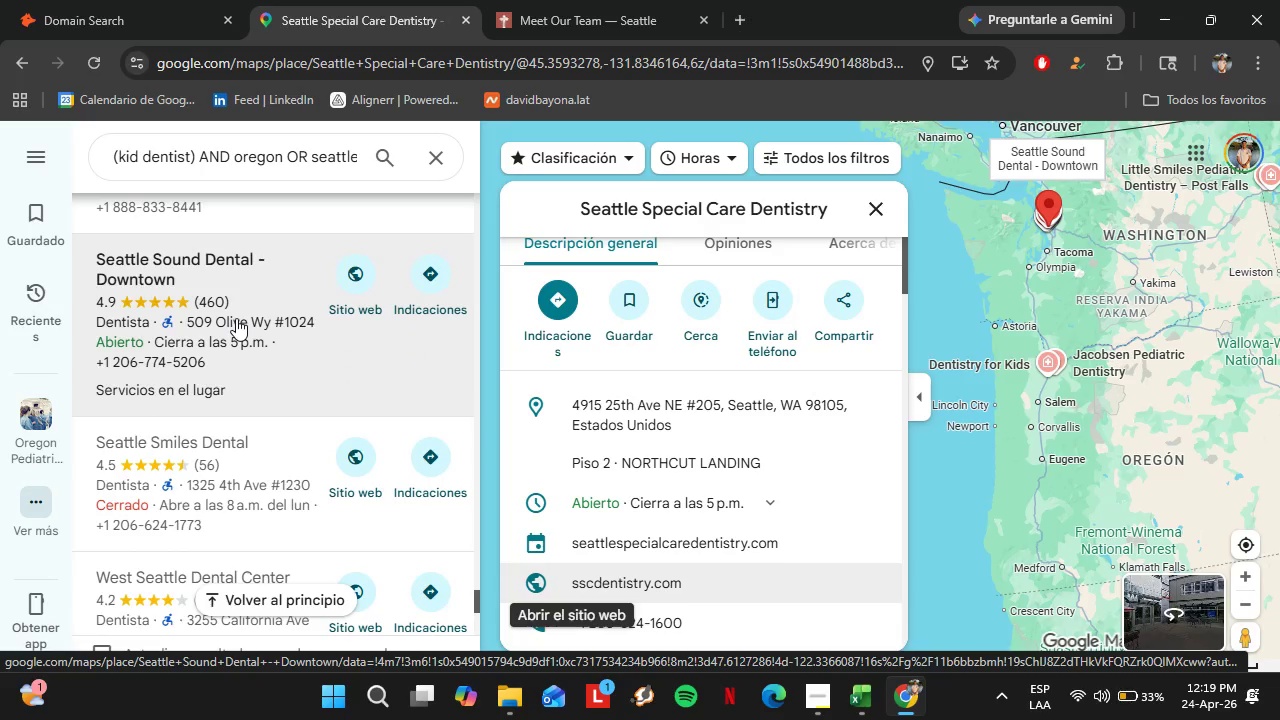 
left_click([236, 318])
 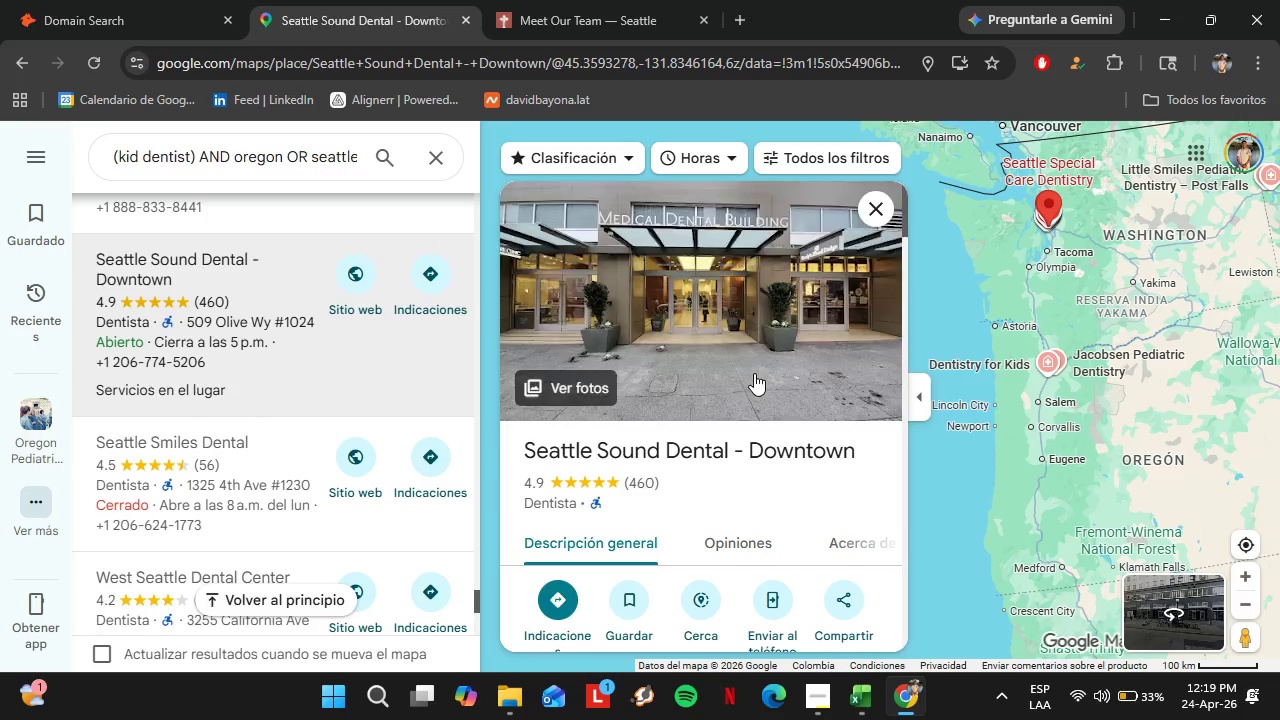 
scroll: coordinate [660, 383], scroll_direction: down, amount: 5.0
 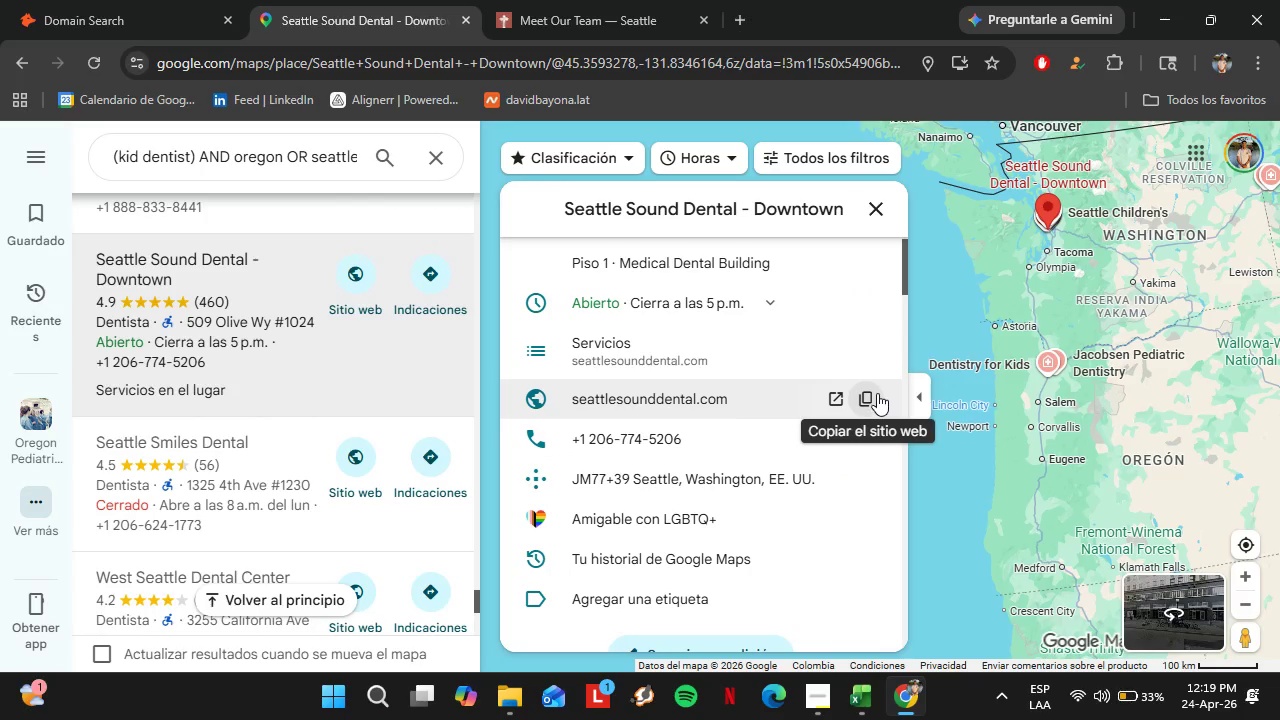 
left_click([870, 396])
 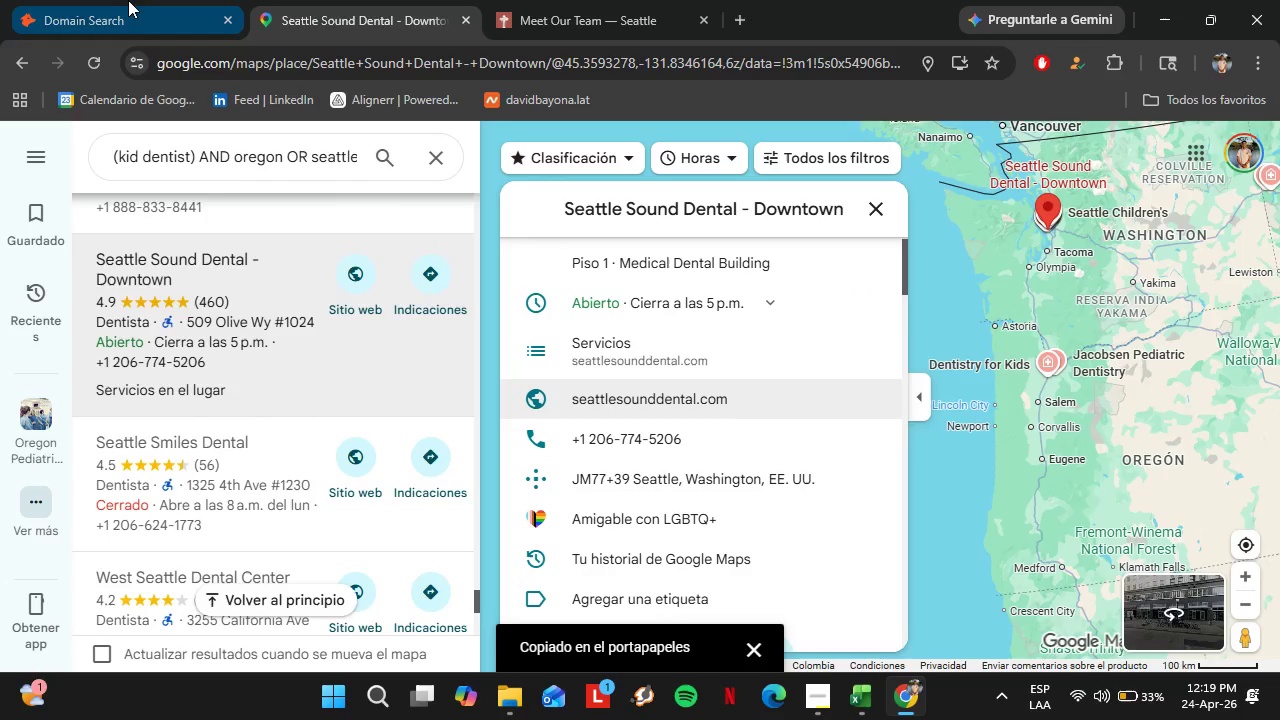 
left_click([127, 0])
 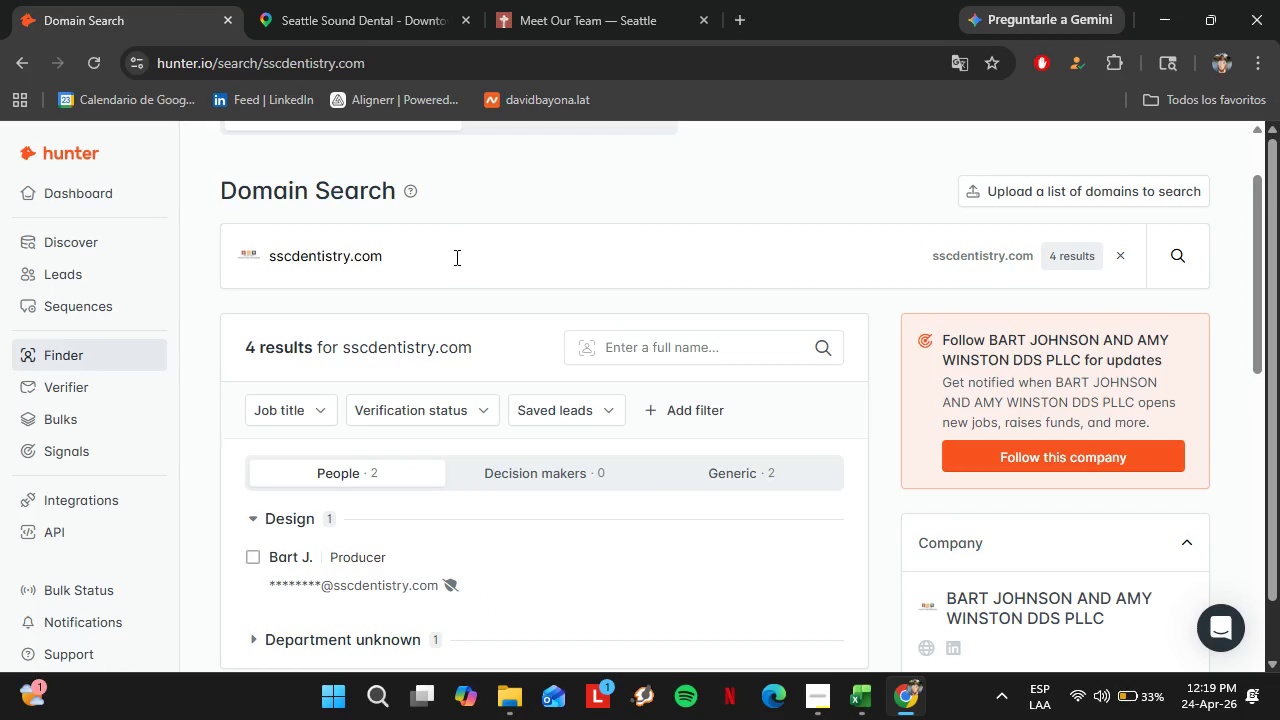 
left_click_drag(start_coordinate=[443, 256], to_coordinate=[133, 255])
 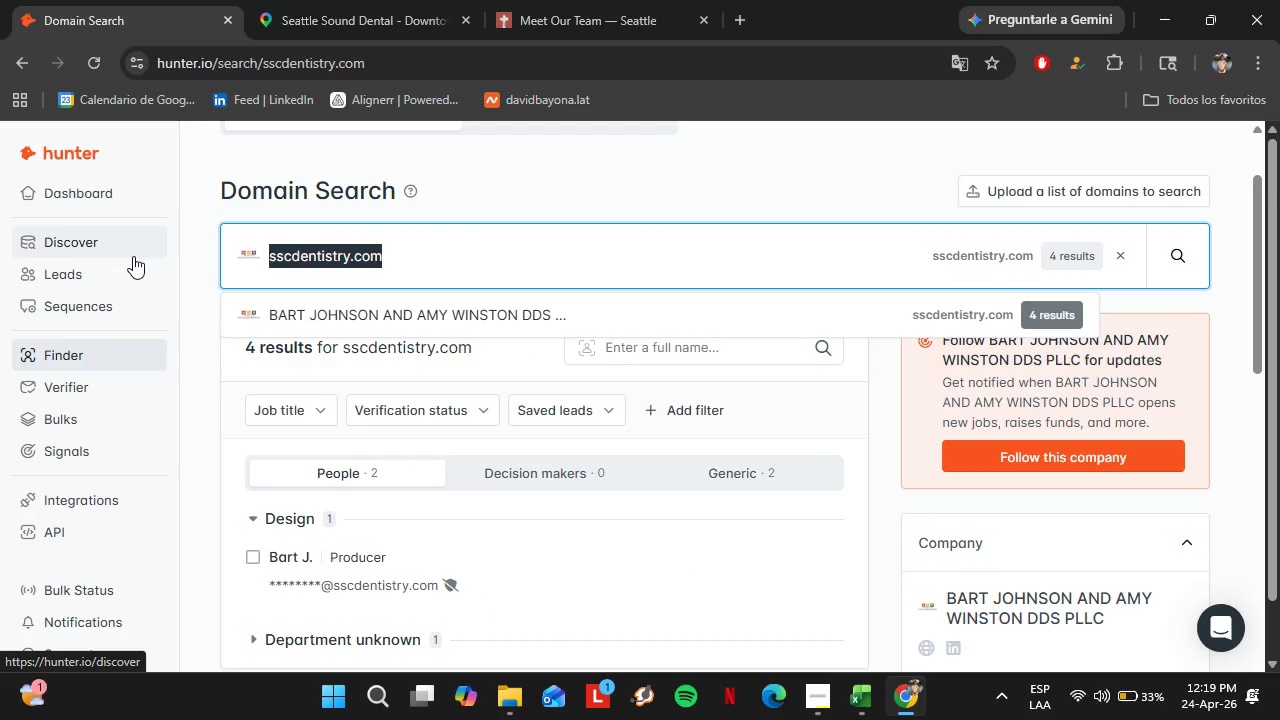 
key(Control+V)
 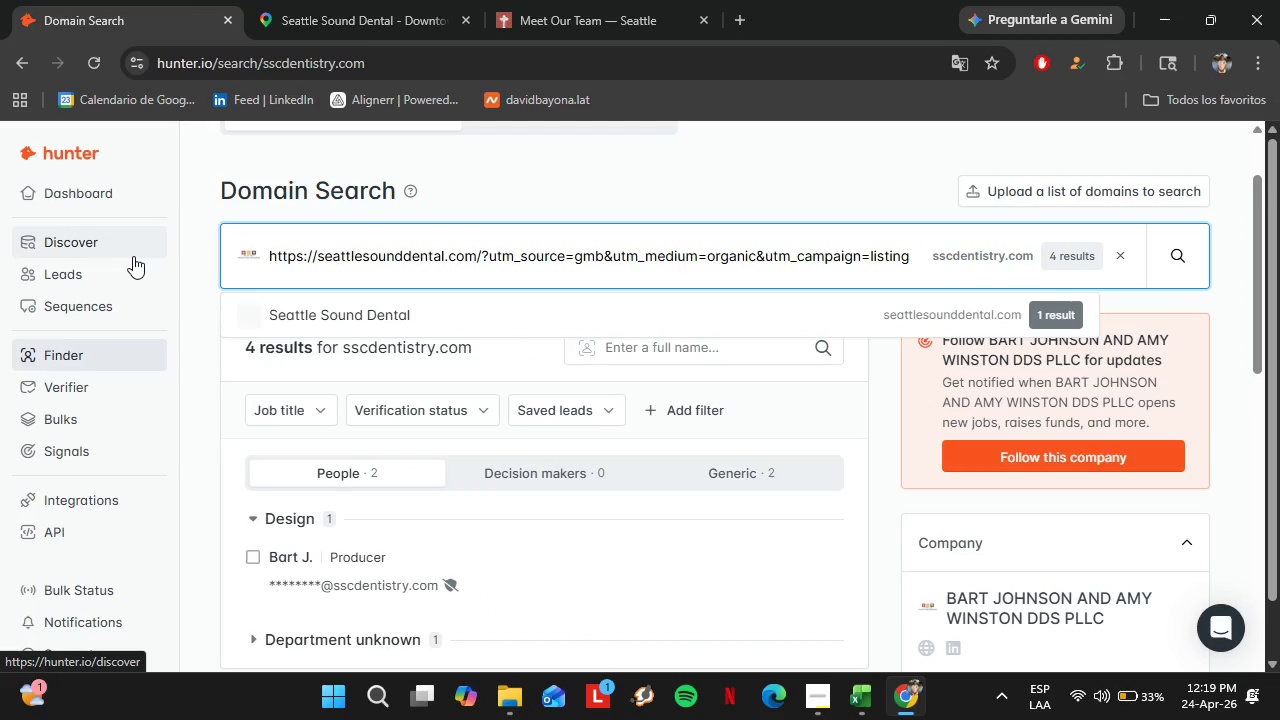 
key(Enter)
 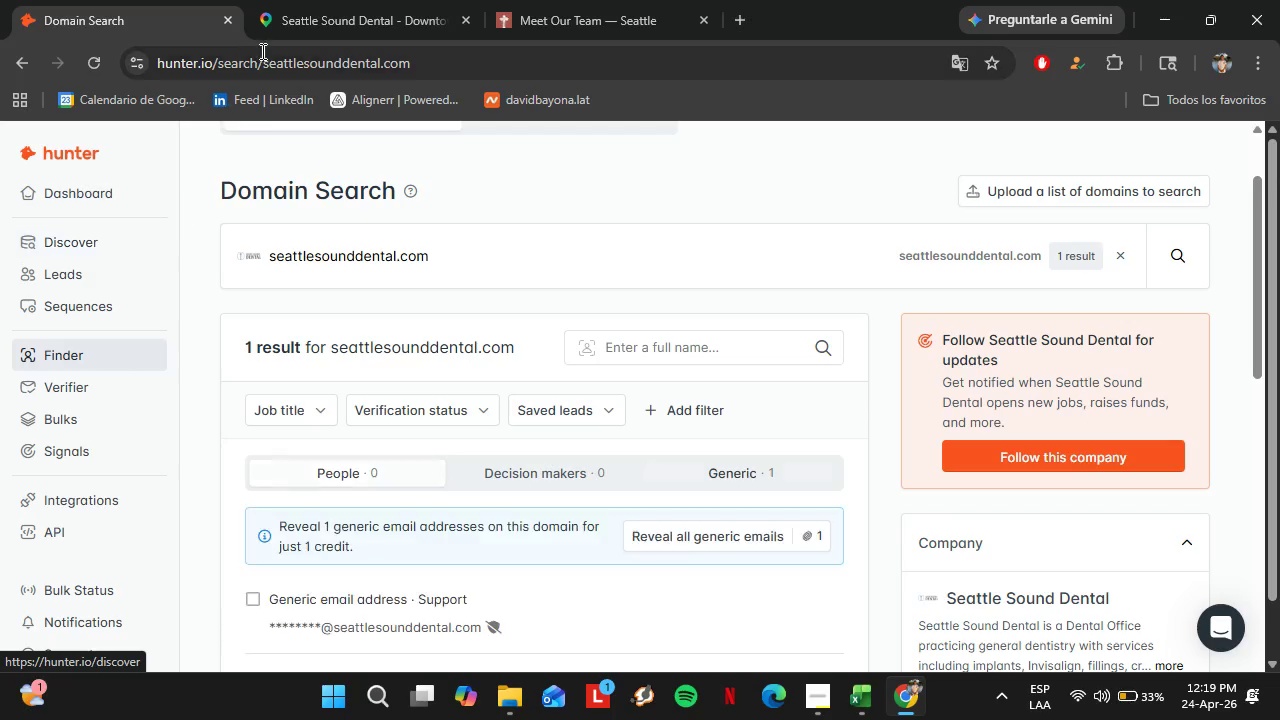 
left_click([306, 0])
 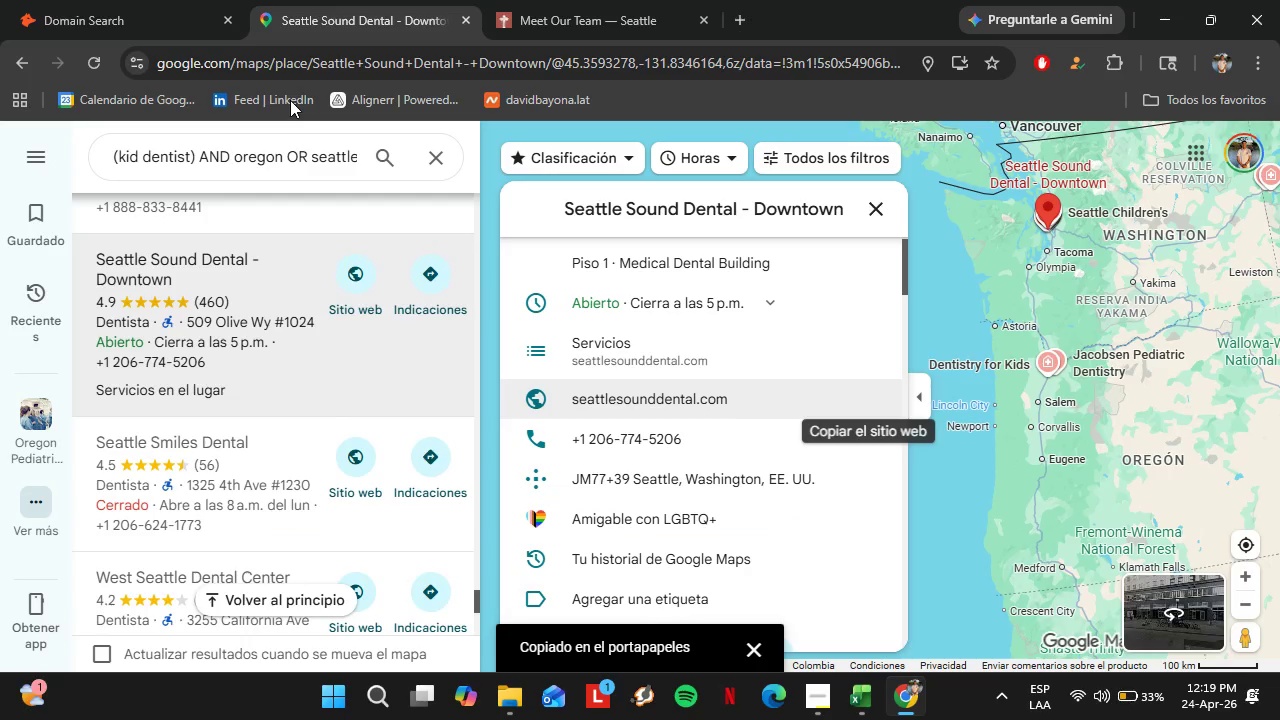 
scroll: coordinate [246, 310], scroll_direction: down, amount: 6.0
 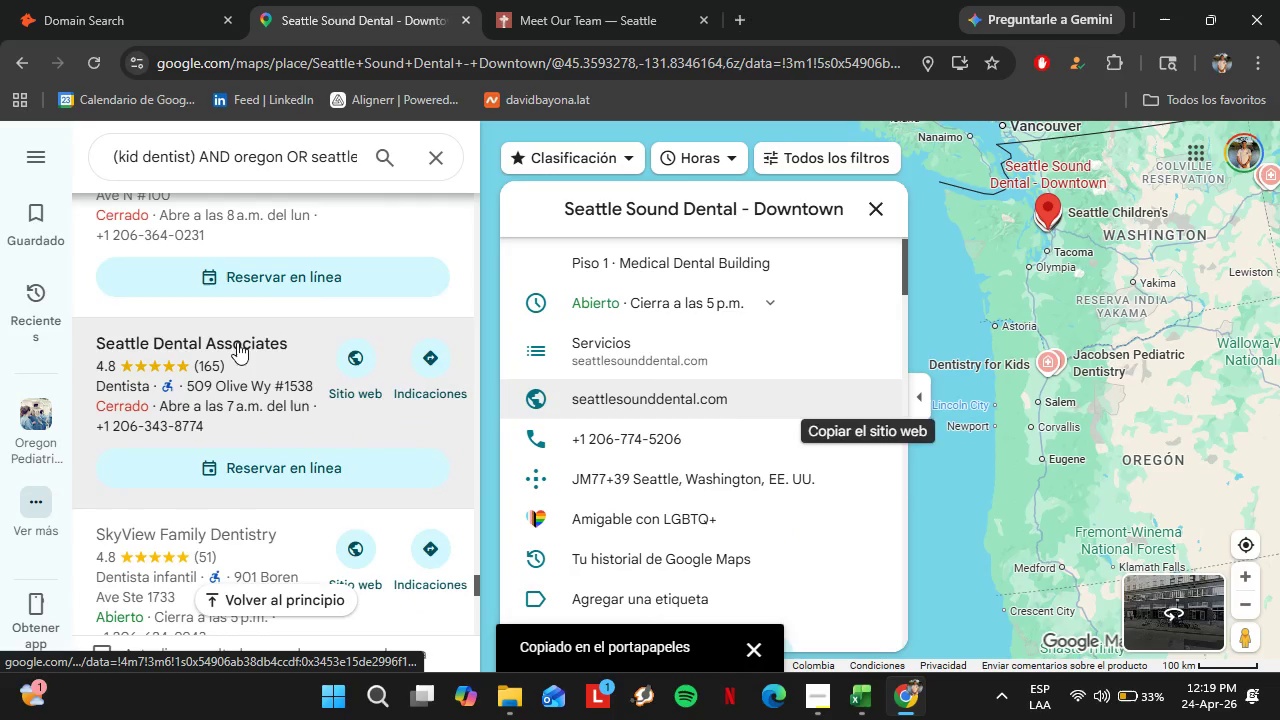 
left_click([231, 351])
 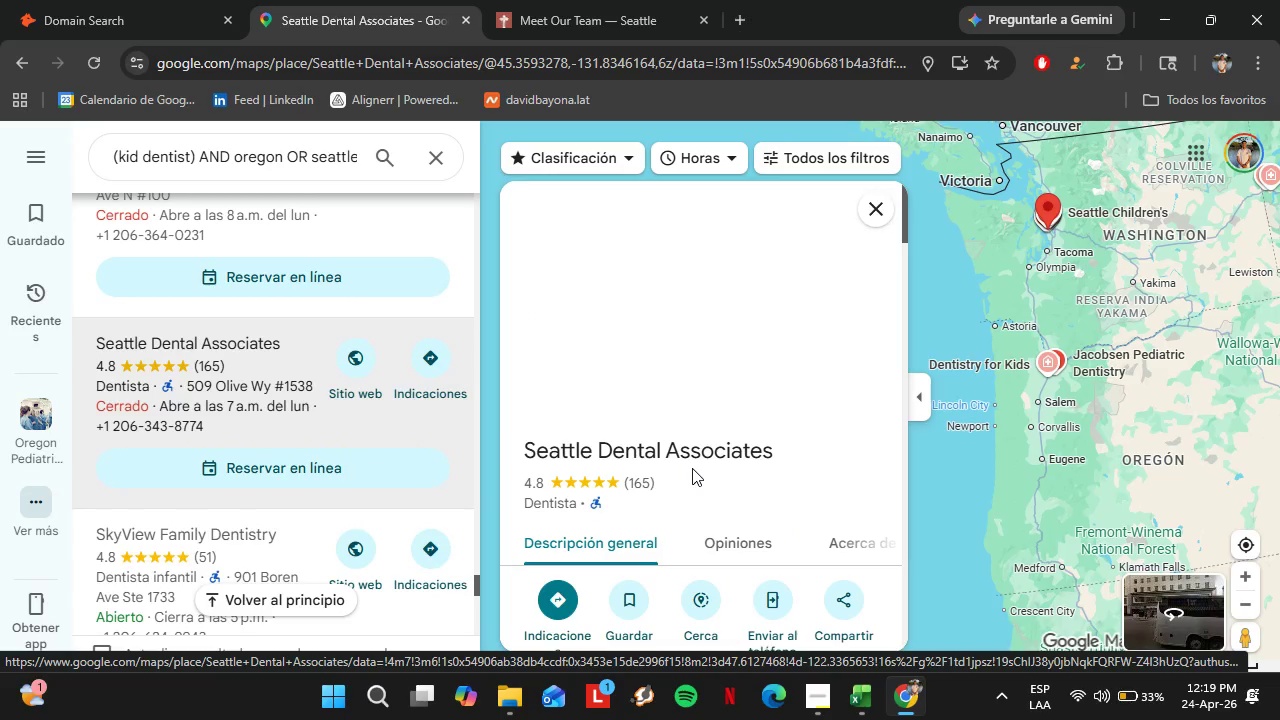 
wait(6.0)
 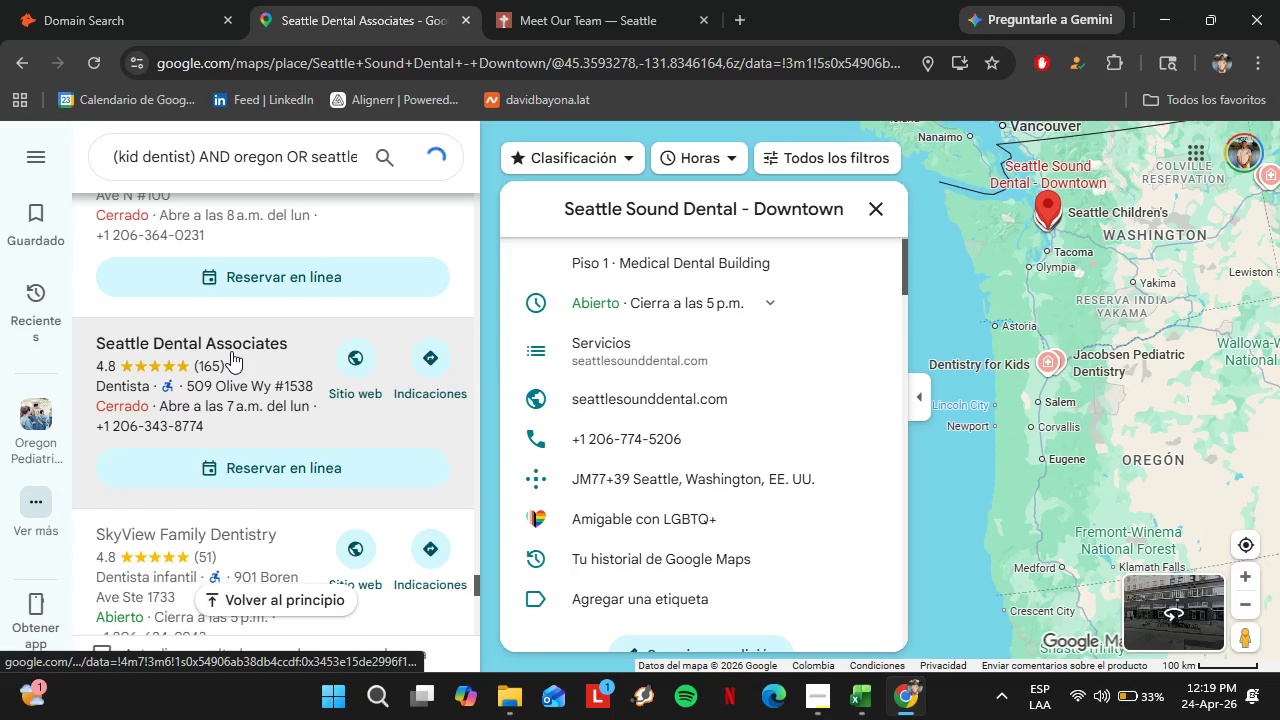 
scroll: coordinate [694, 464], scroll_direction: down, amount: 4.0
 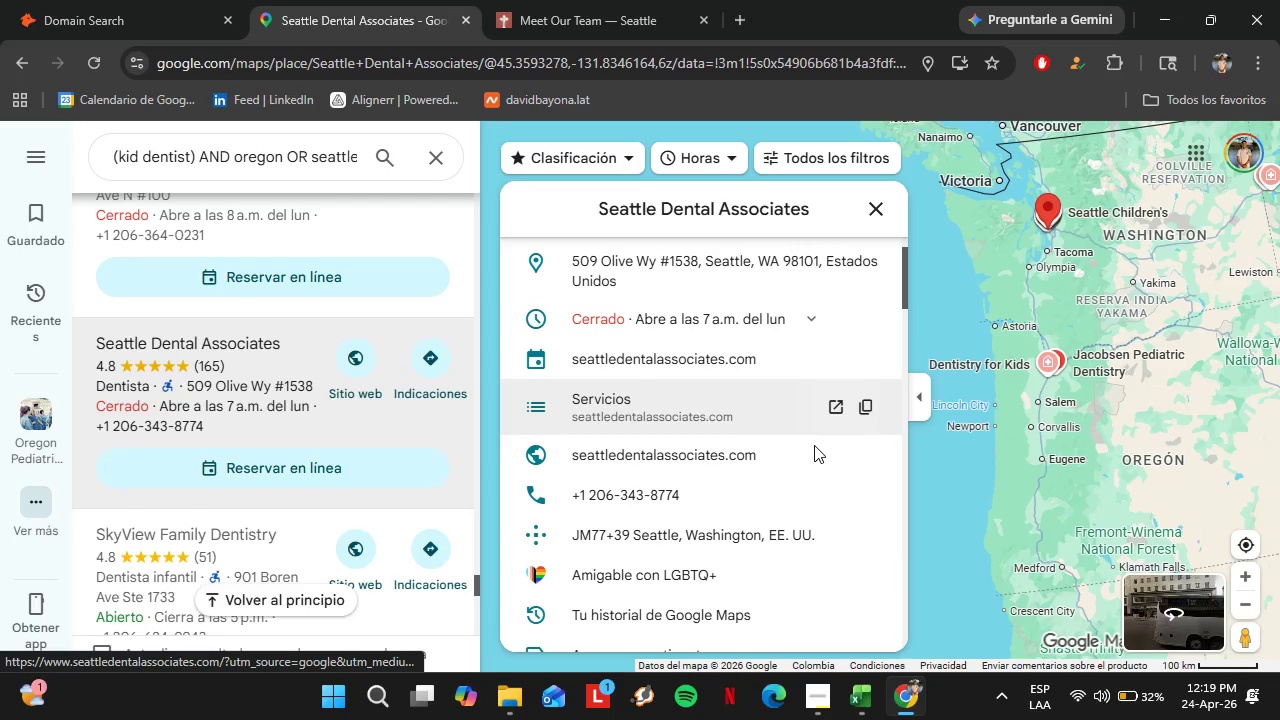 
left_click([865, 457])
 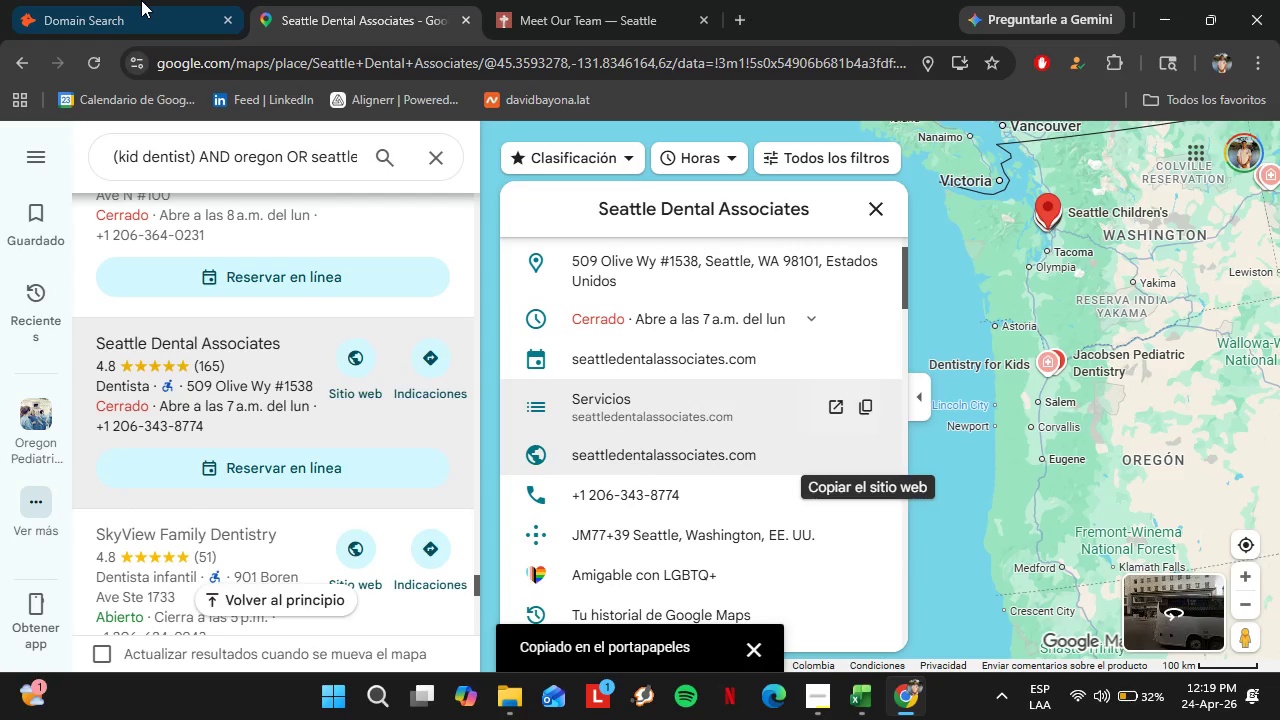 
left_click([137, 0])
 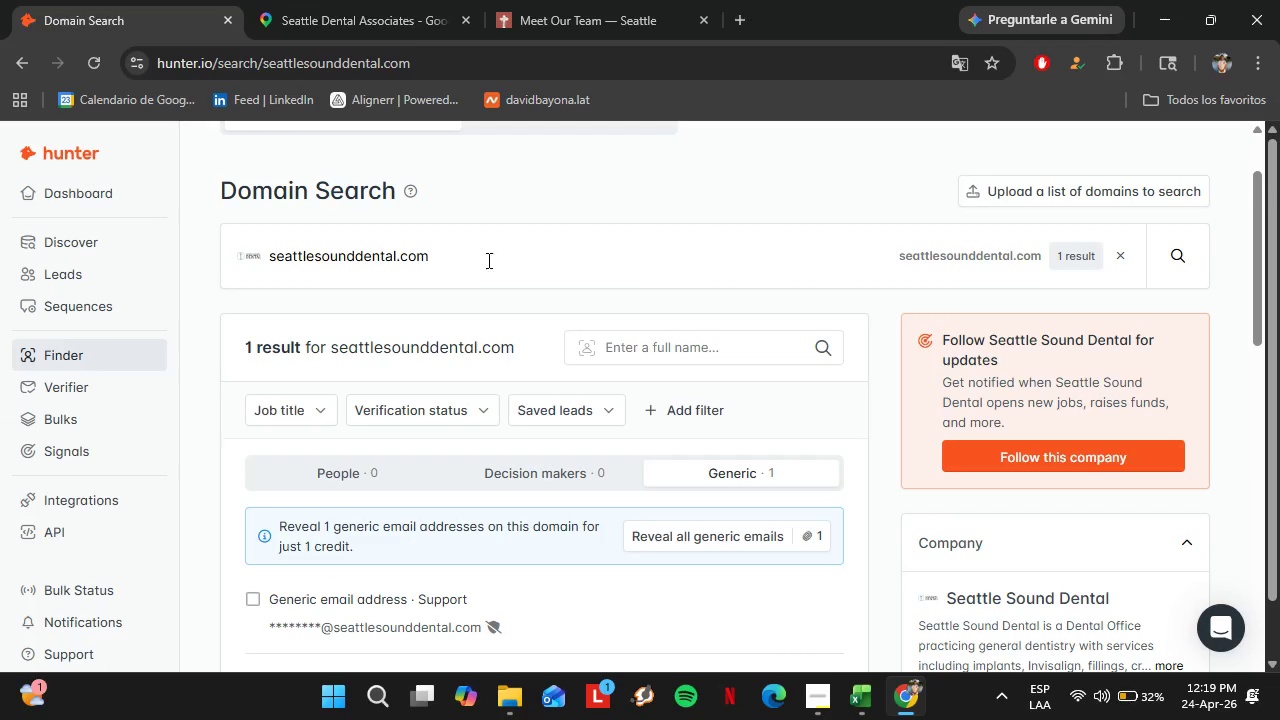 
left_click_drag(start_coordinate=[468, 254], to_coordinate=[240, 250])
 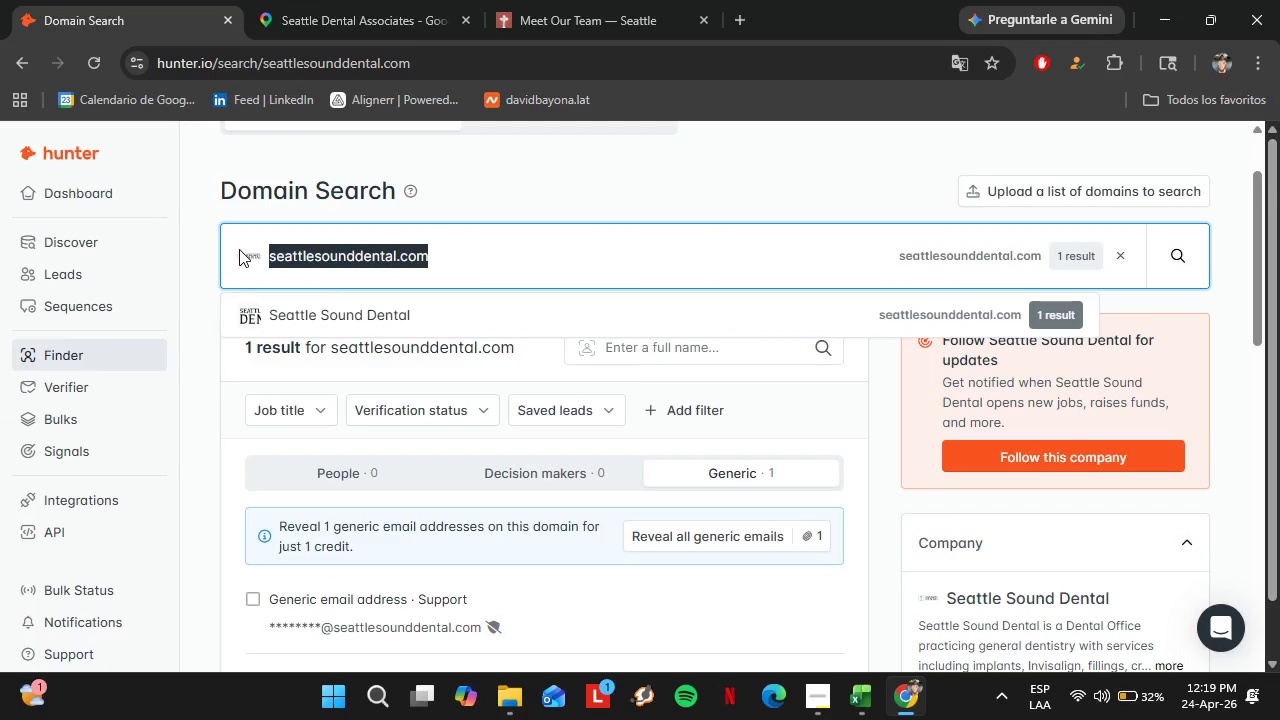 
key(Control+V)
 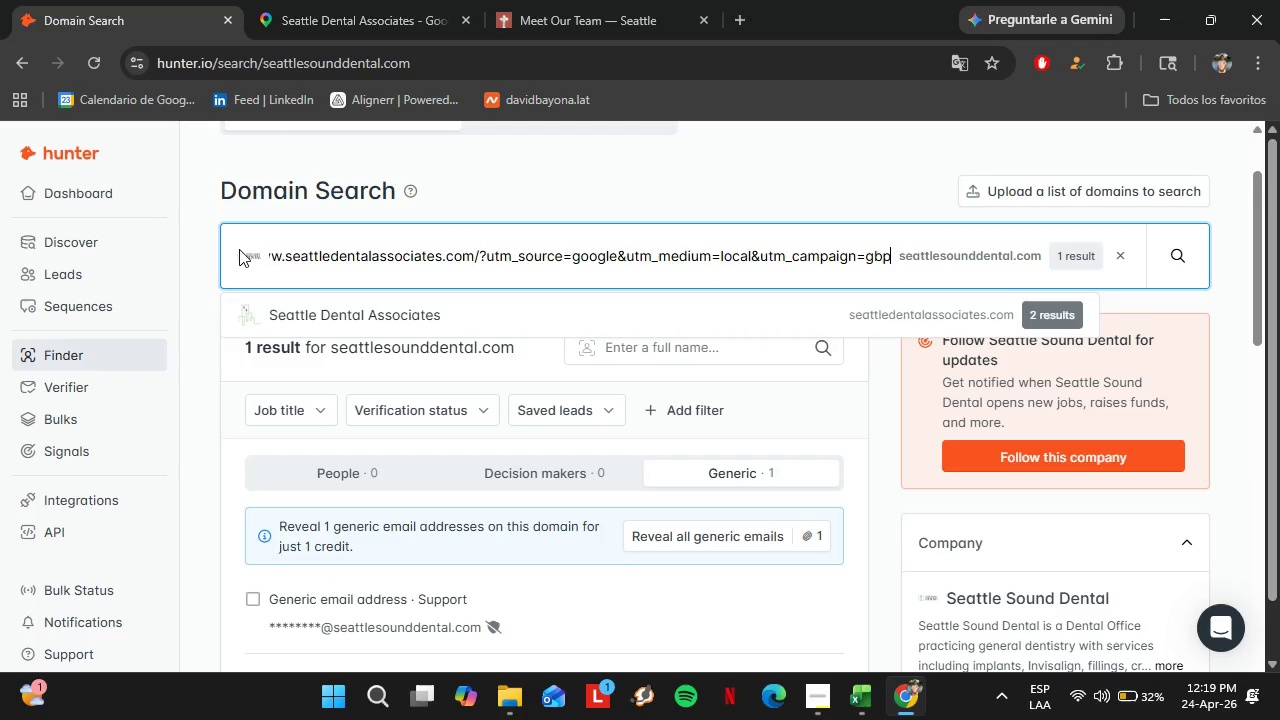 
key(Enter)
 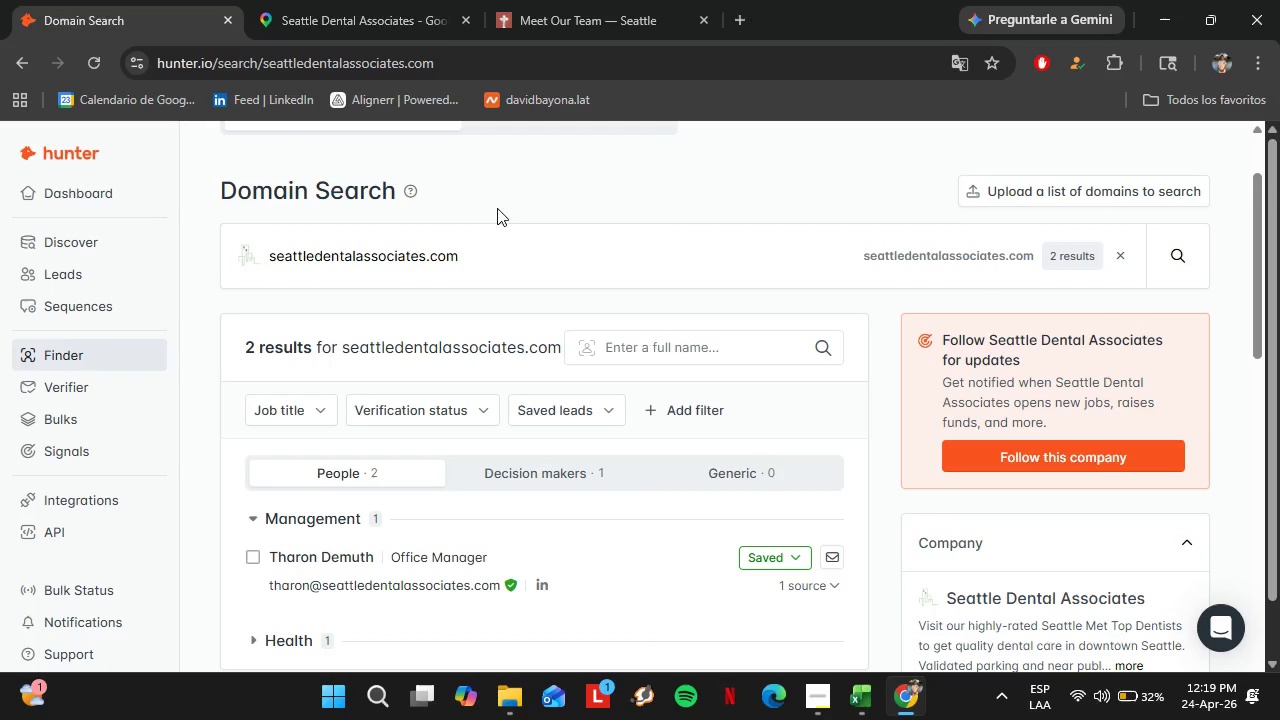 
left_click([383, 0])
 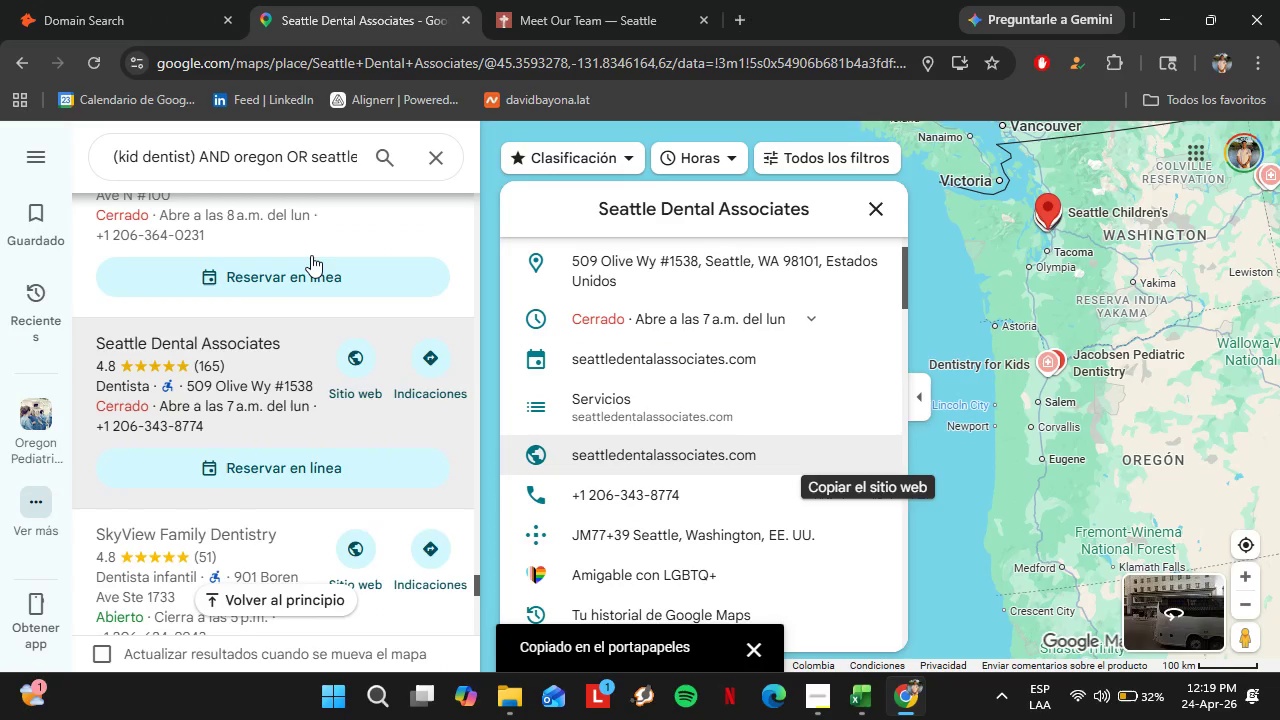 
scroll: coordinate [296, 270], scroll_direction: down, amount: 4.0
 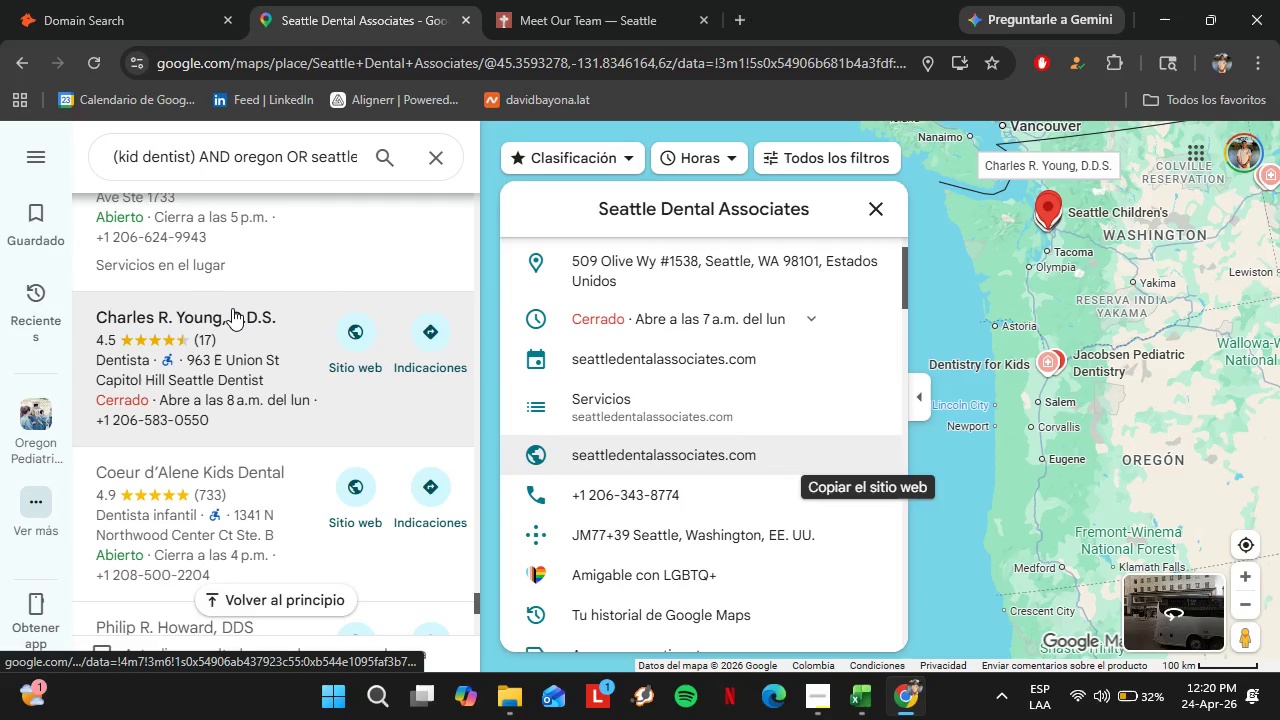 
left_click([231, 308])
 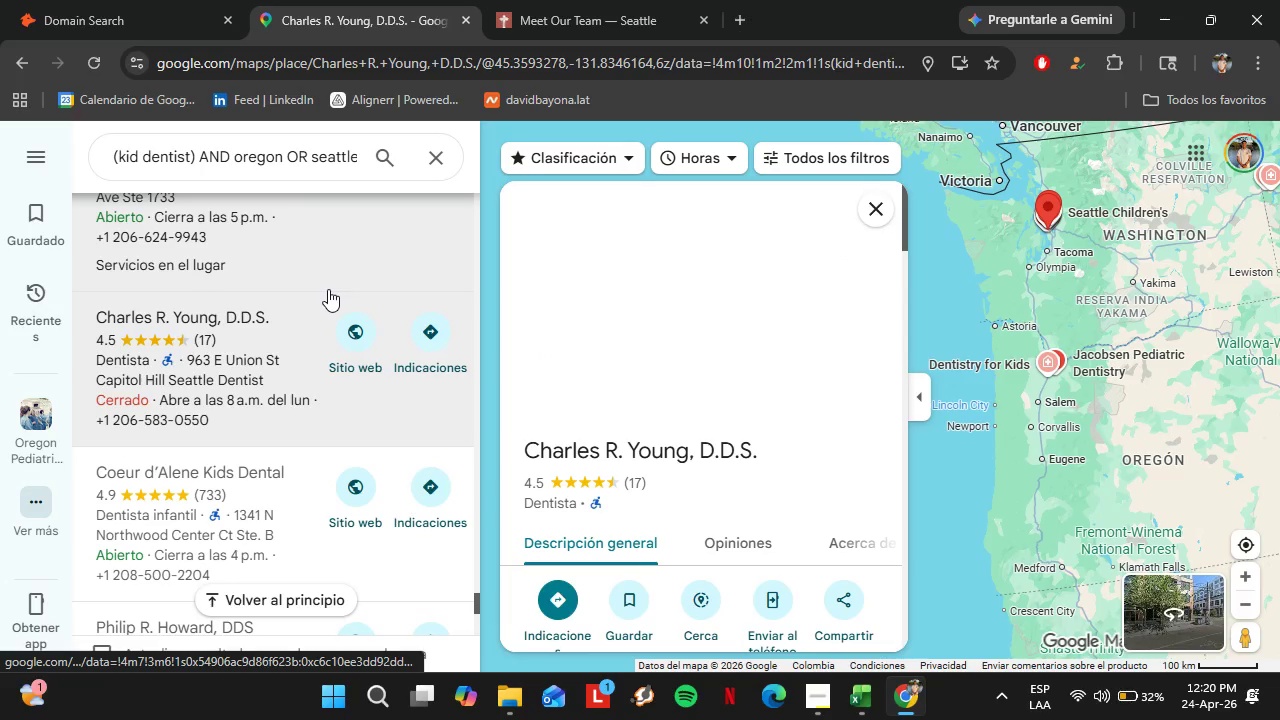 
scroll: coordinate [728, 349], scroll_direction: down, amount: 1.0
 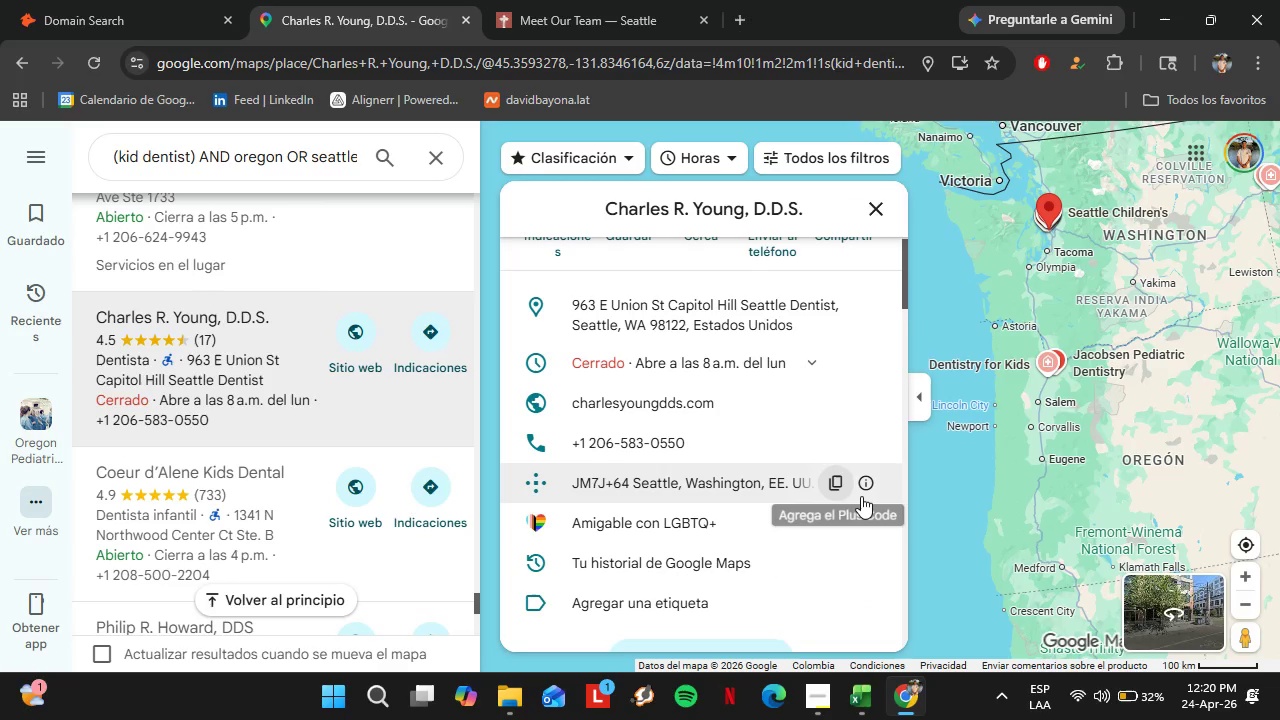 
left_click([869, 403])
 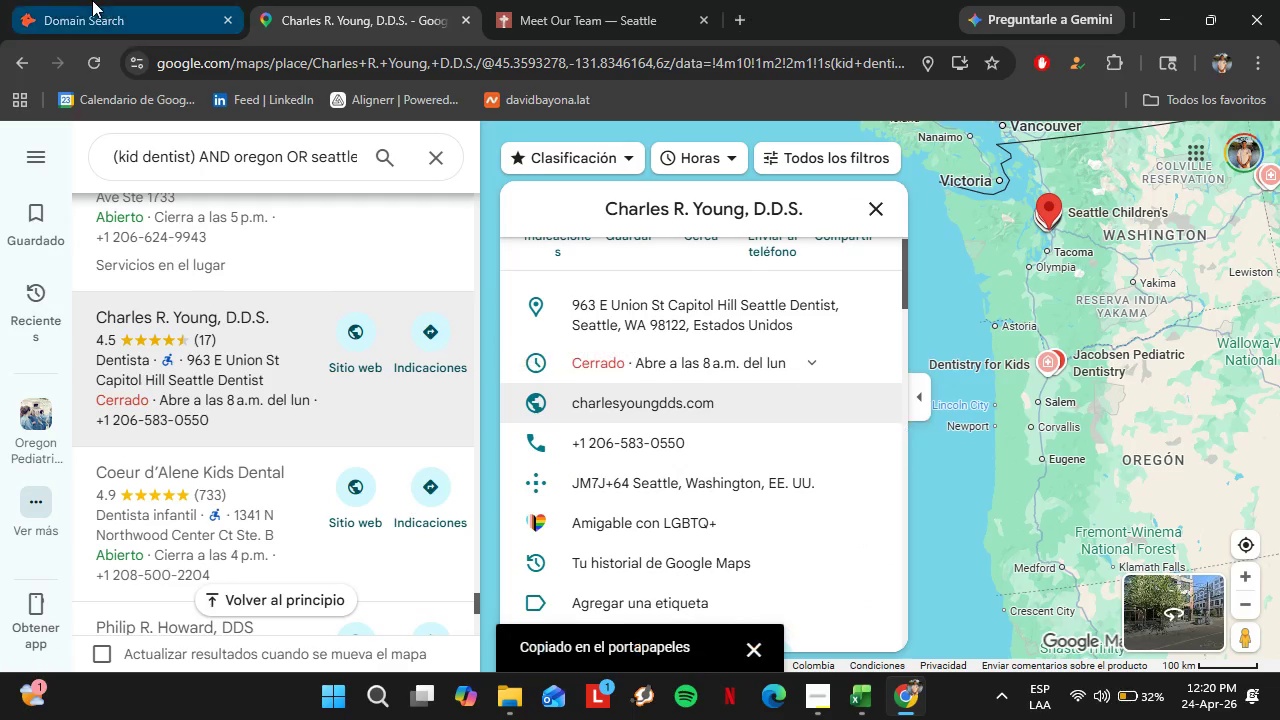 
left_click([92, 0])
 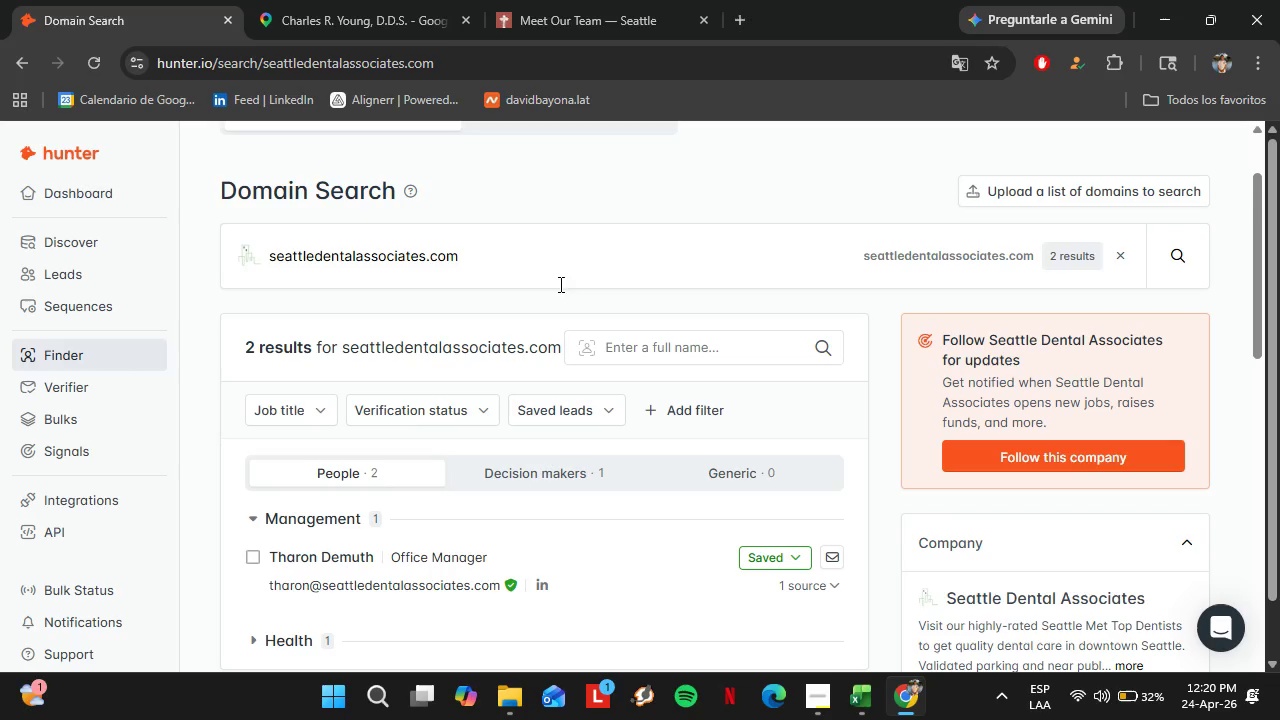 
left_click_drag(start_coordinate=[526, 259], to_coordinate=[243, 235])
 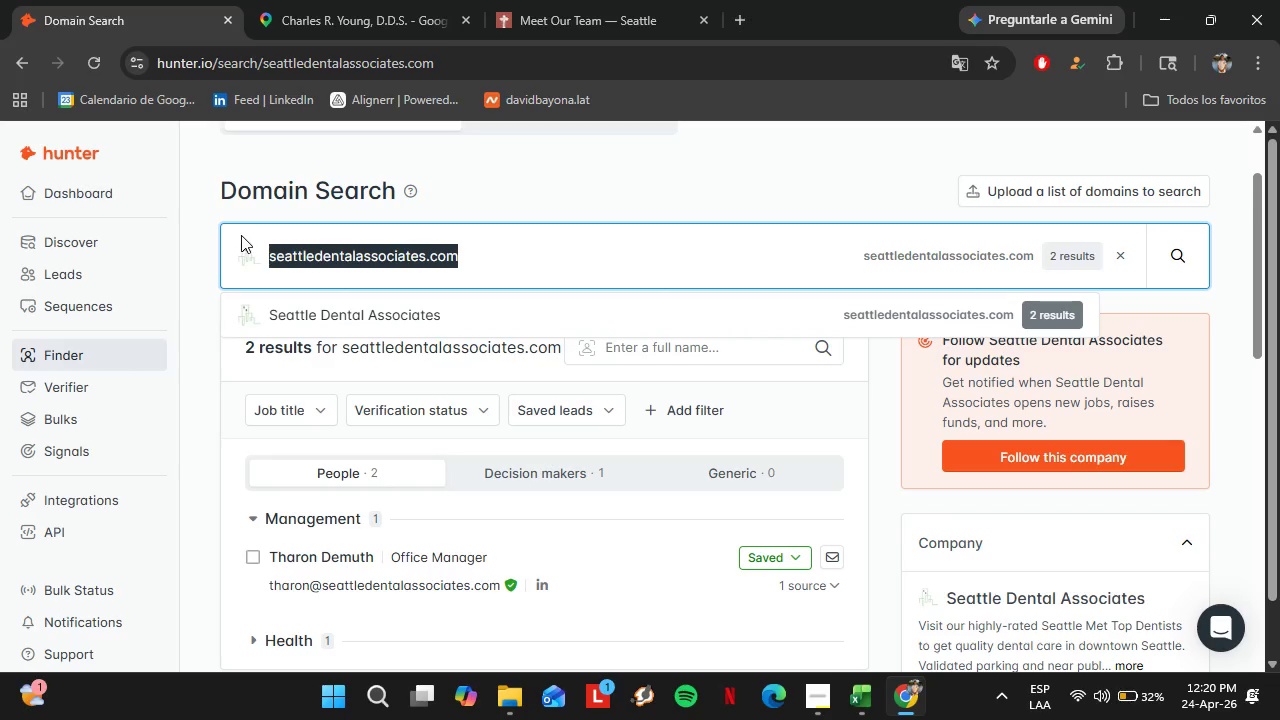 
key(Control+V)
 